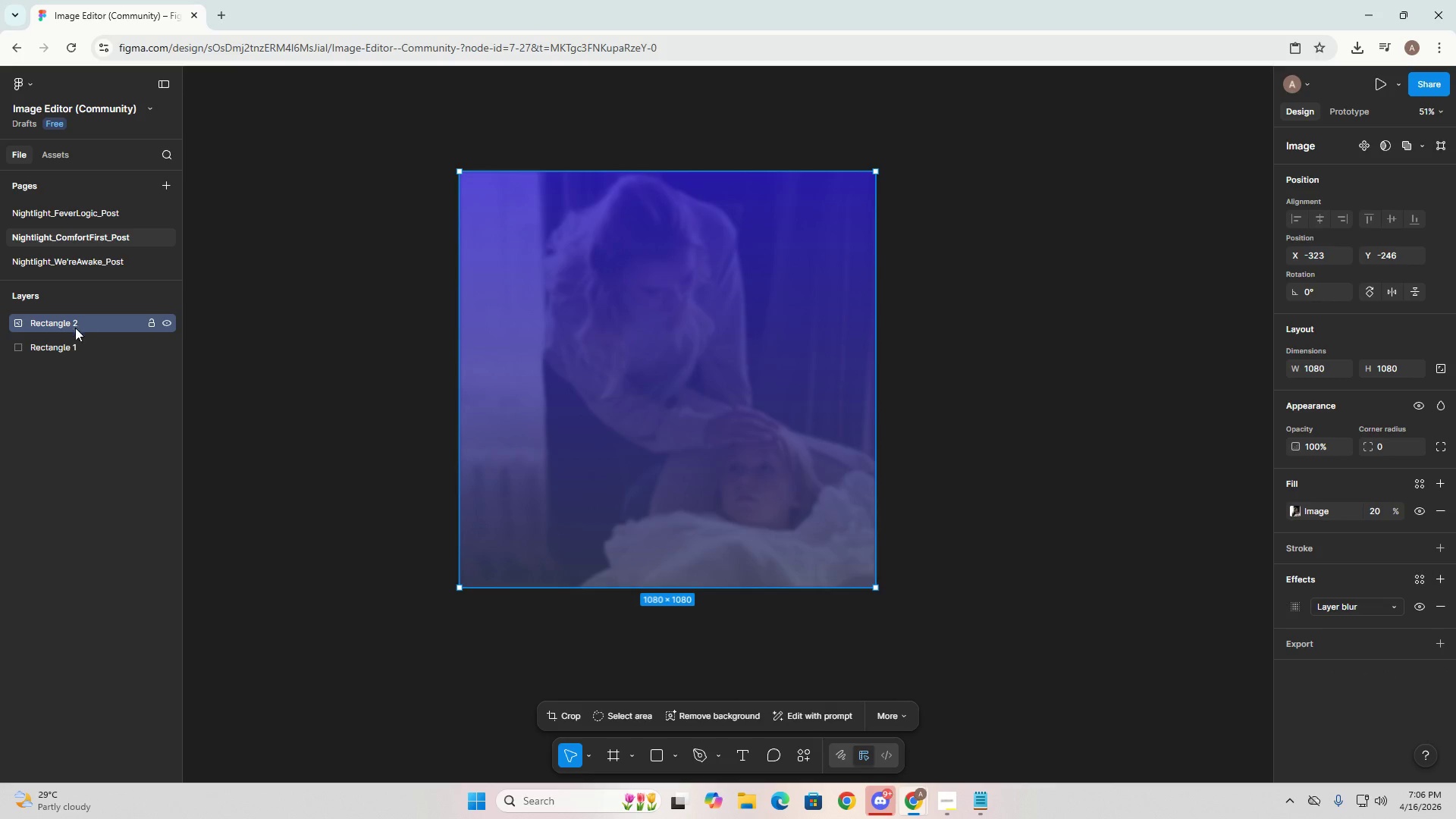 
left_click([64, 345])
 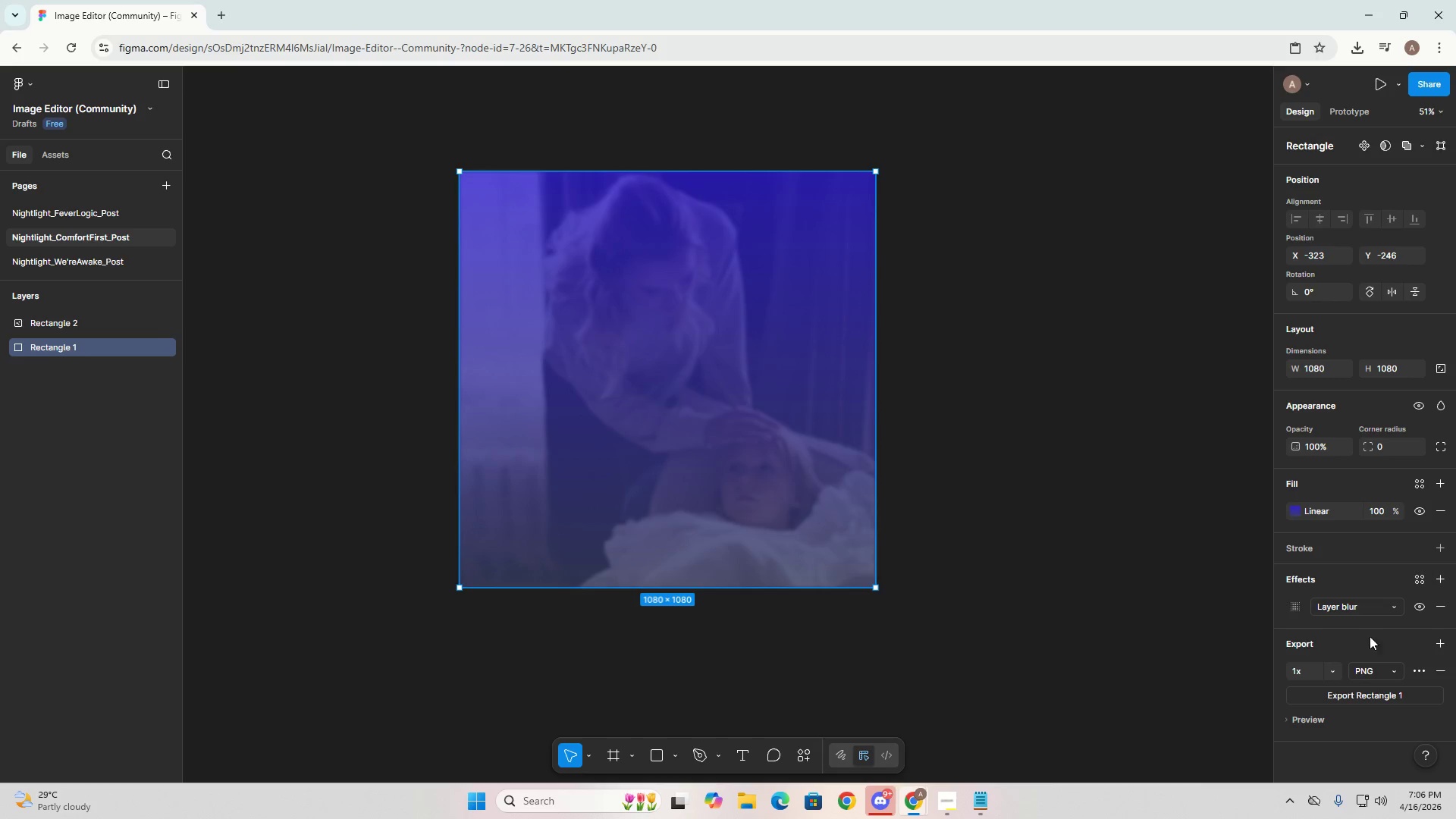 
key(Alt+AltLeft)
 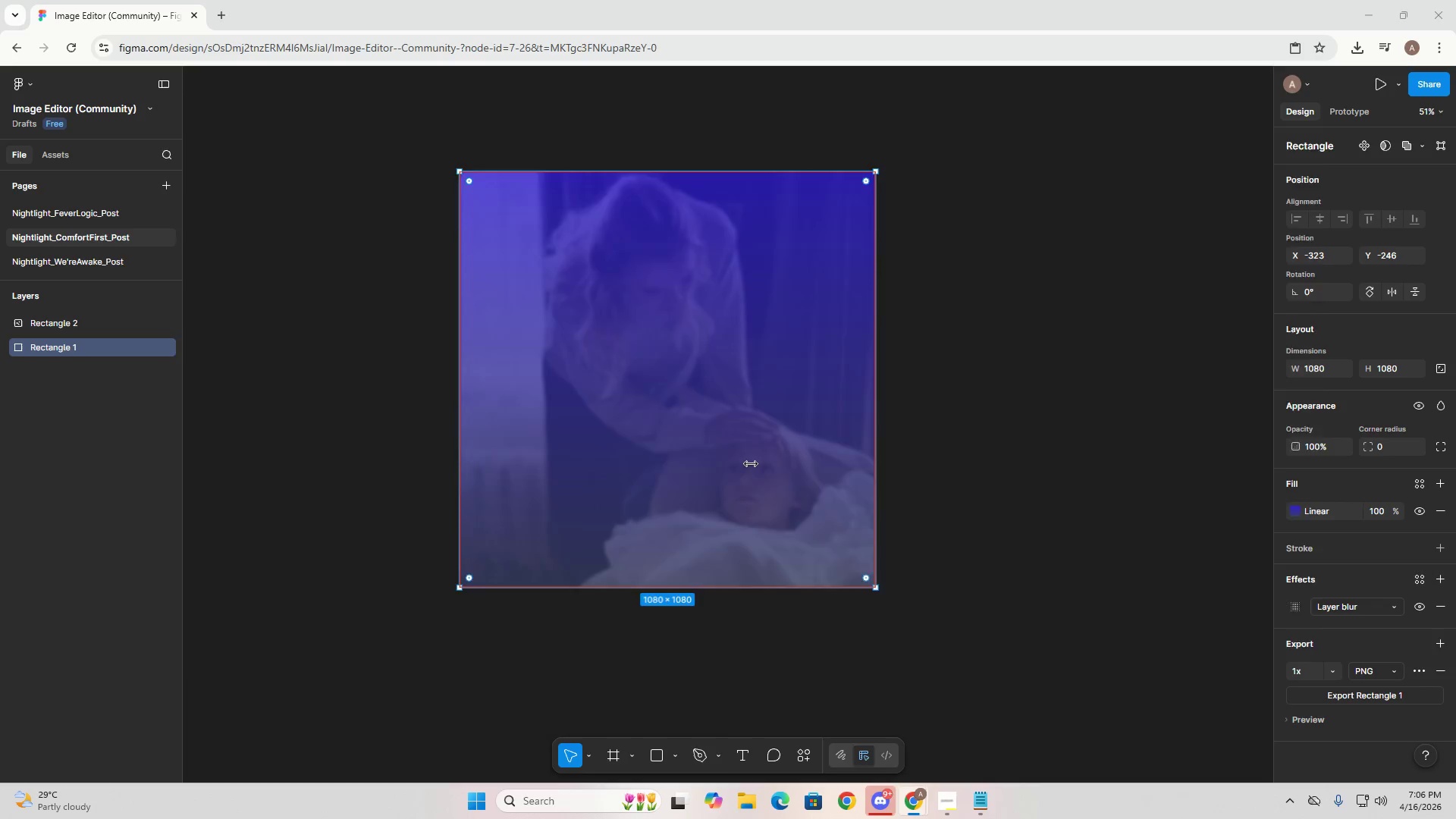 
key(Alt+Tab)
 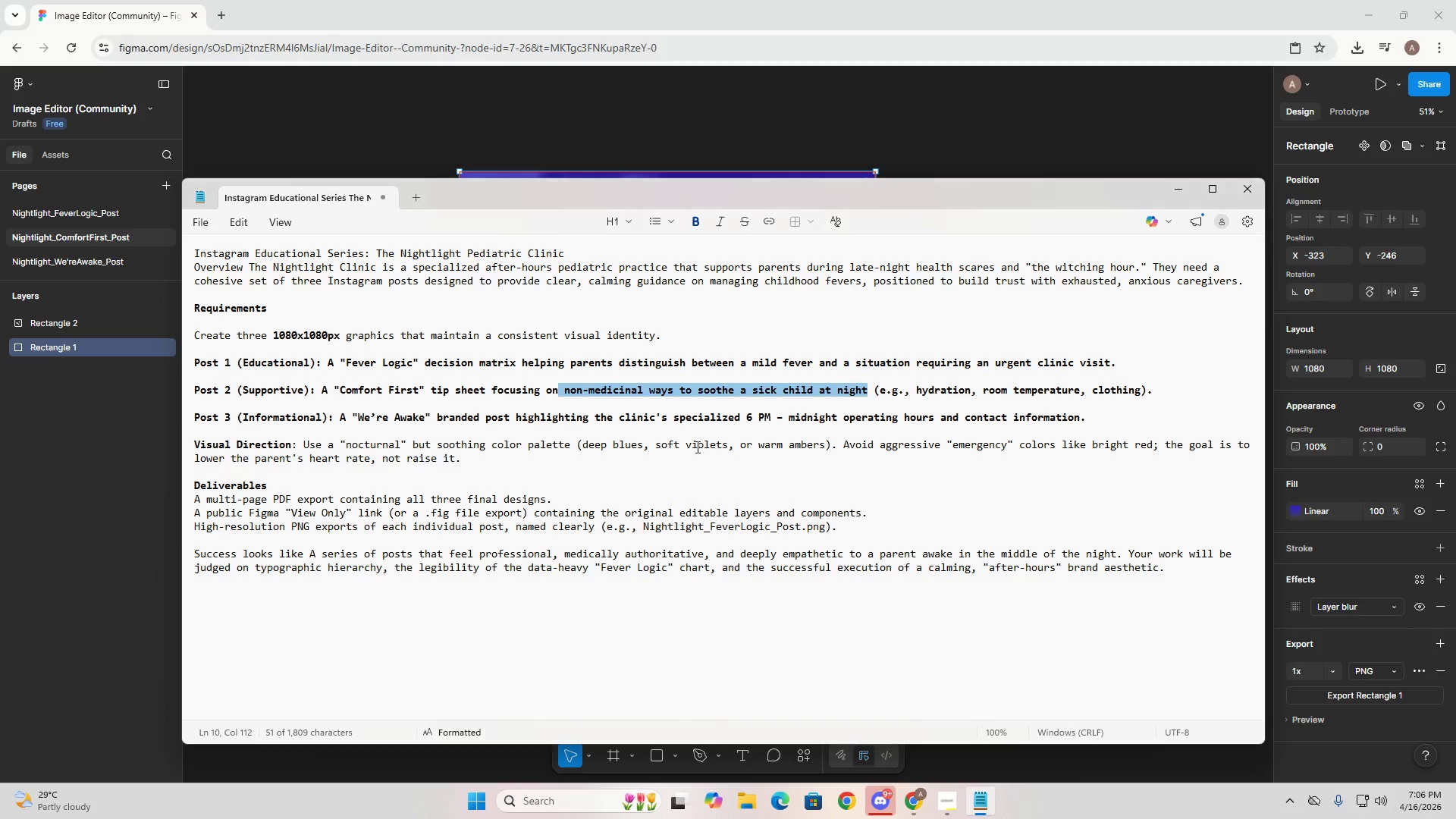 
key(Alt+AltLeft)
 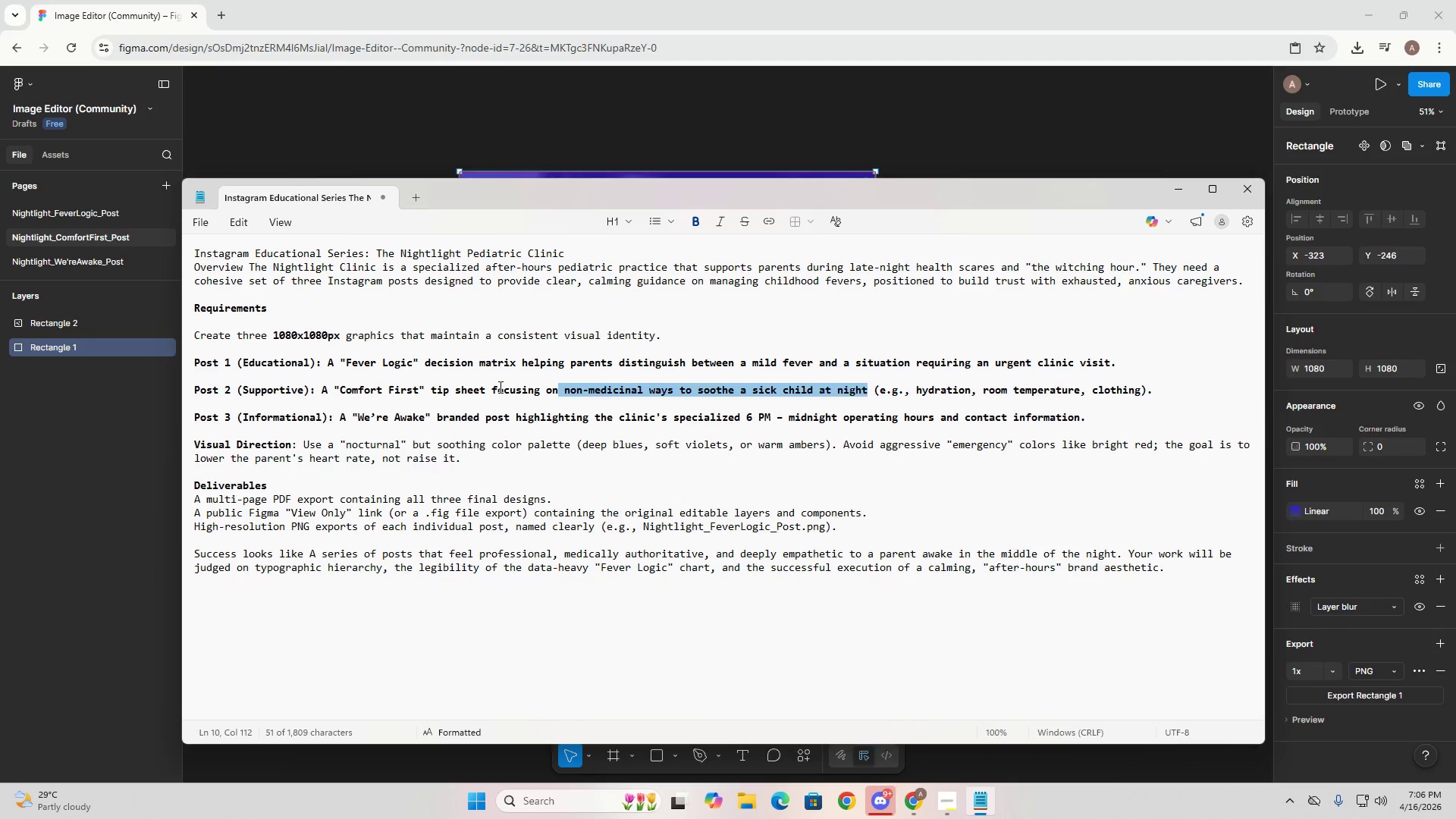 
key(Alt+Tab)
 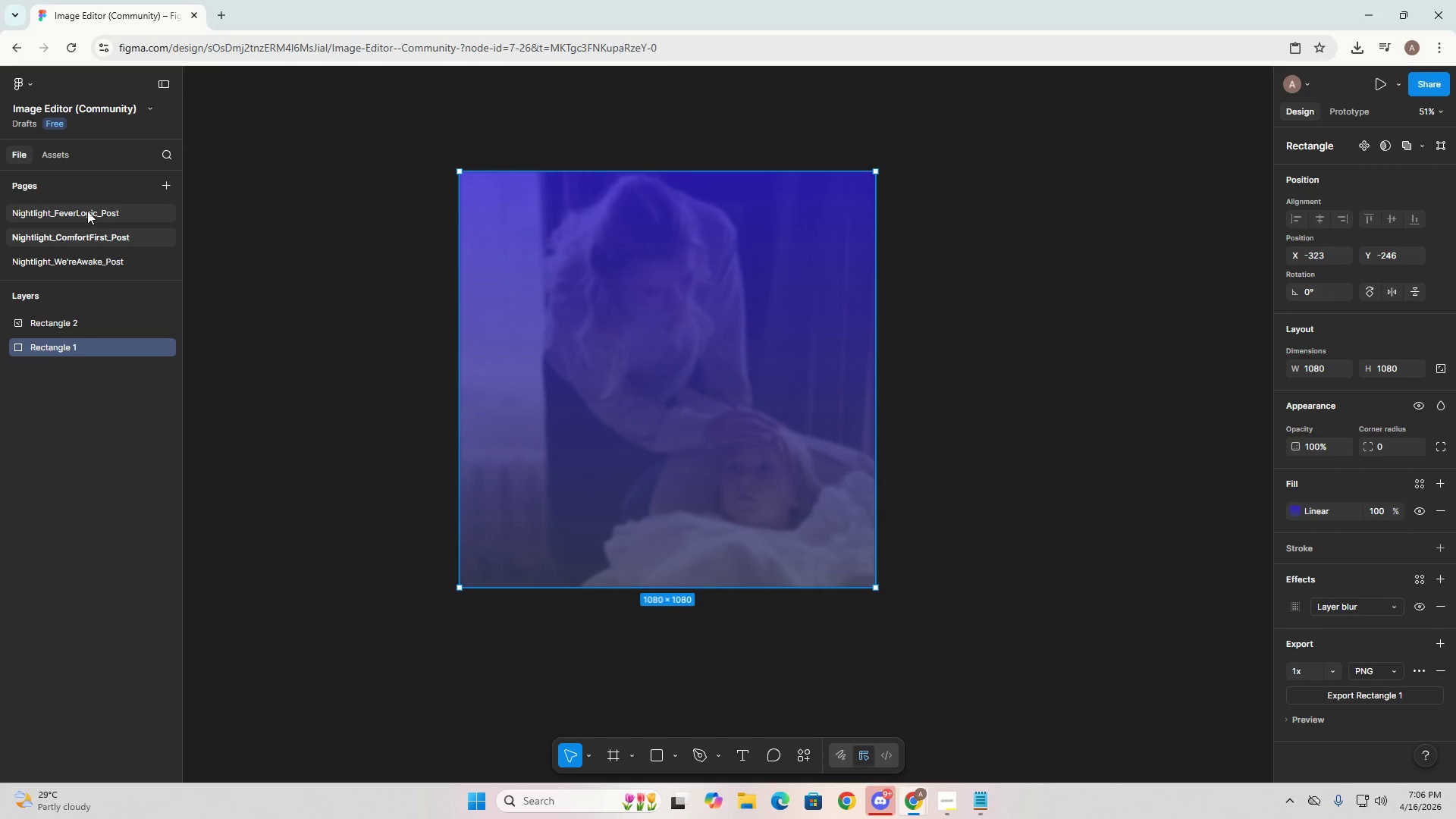 
left_click([87, 211])
 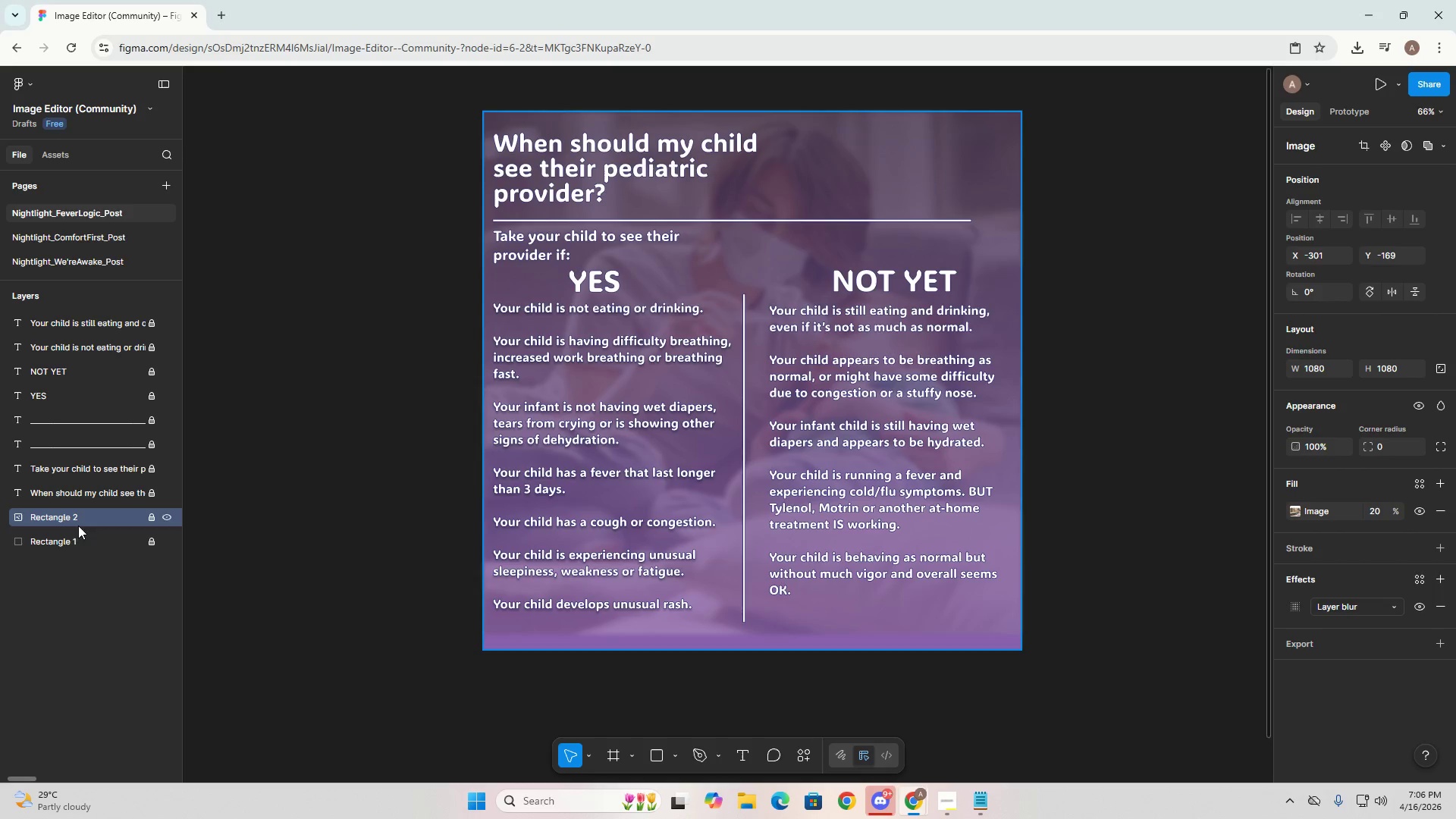 
left_click([74, 543])
 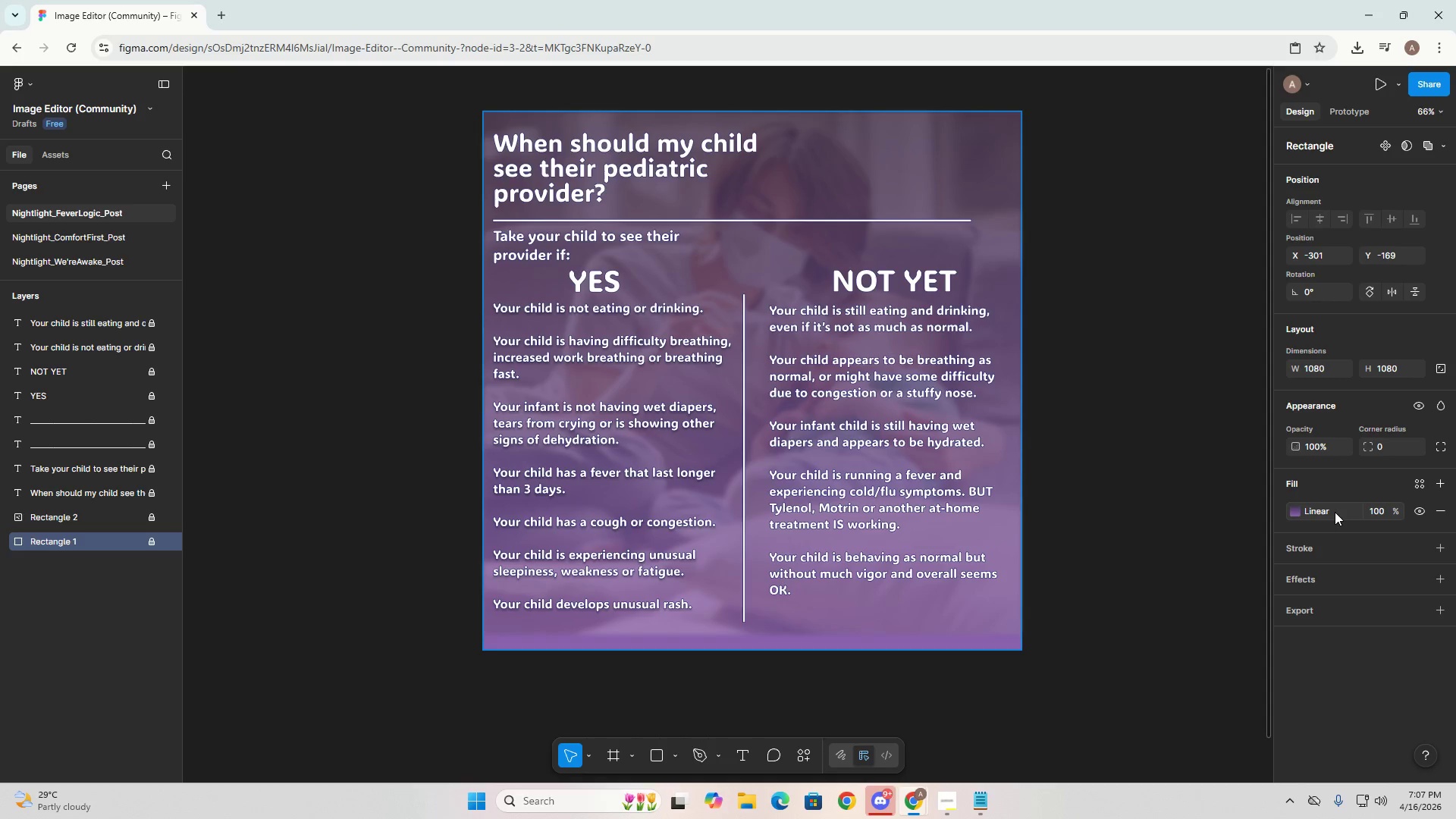 
key(Alt+AltLeft)
 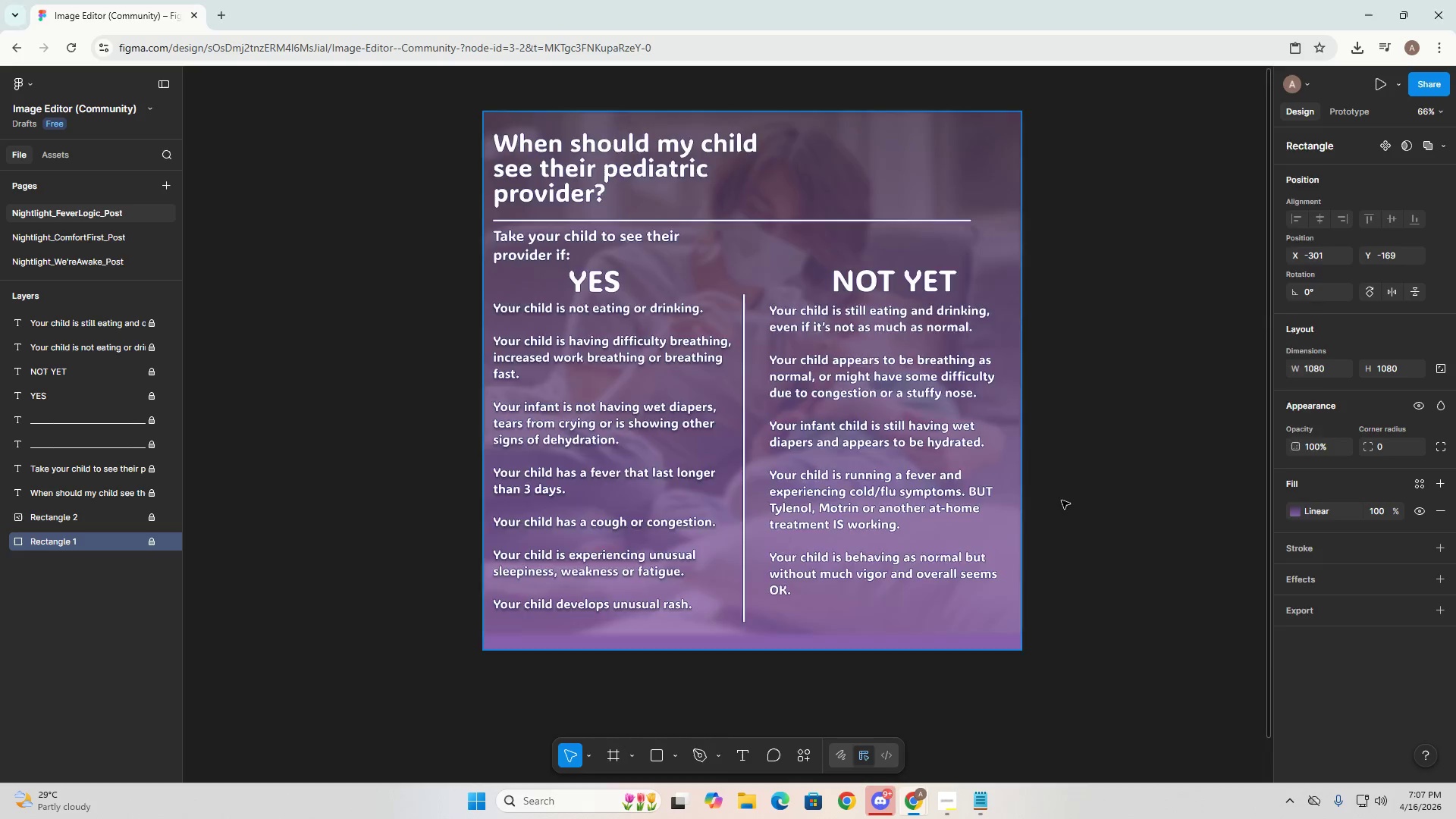 
key(Alt+Tab)
 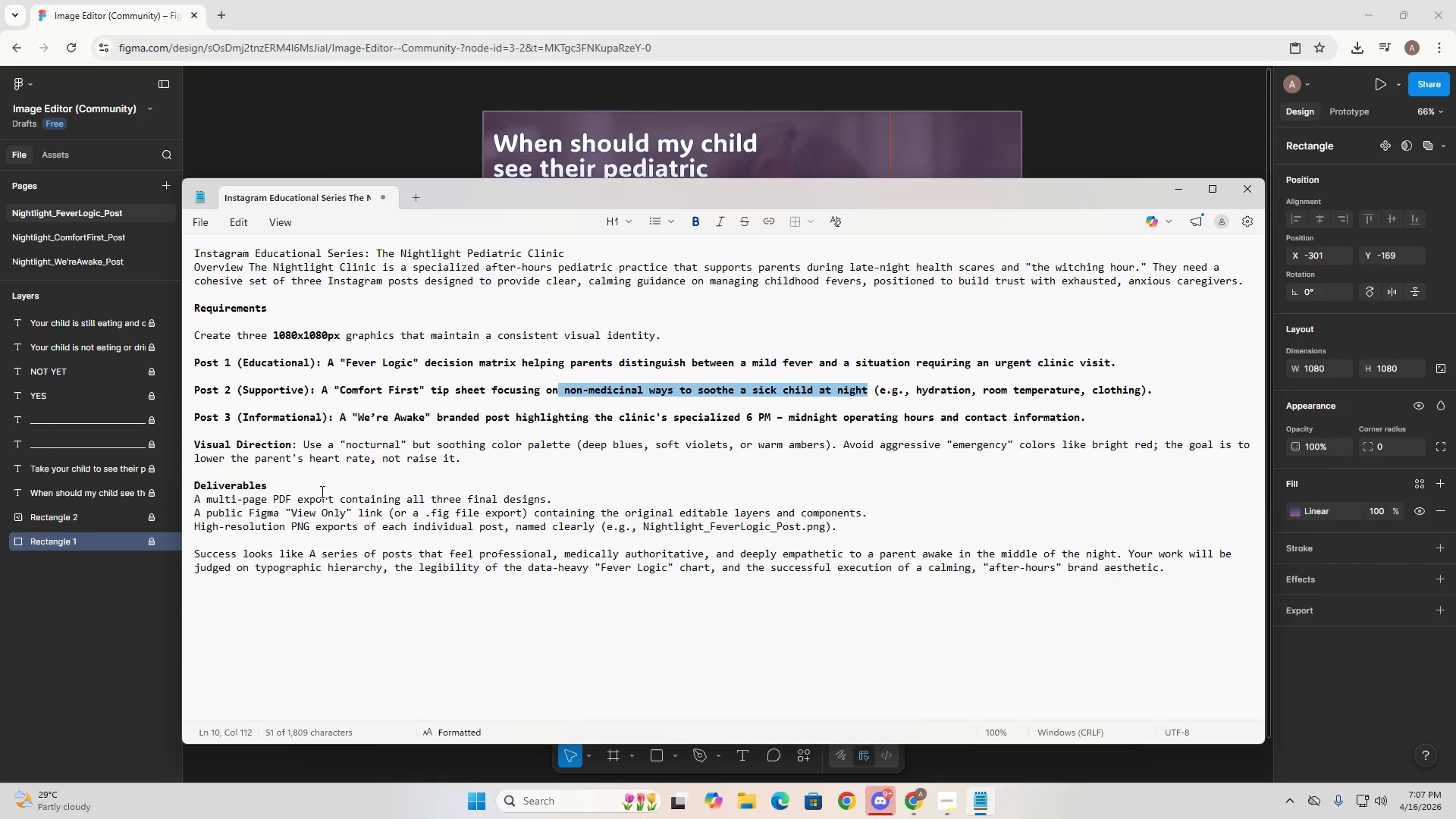 
key(Alt+AltLeft)
 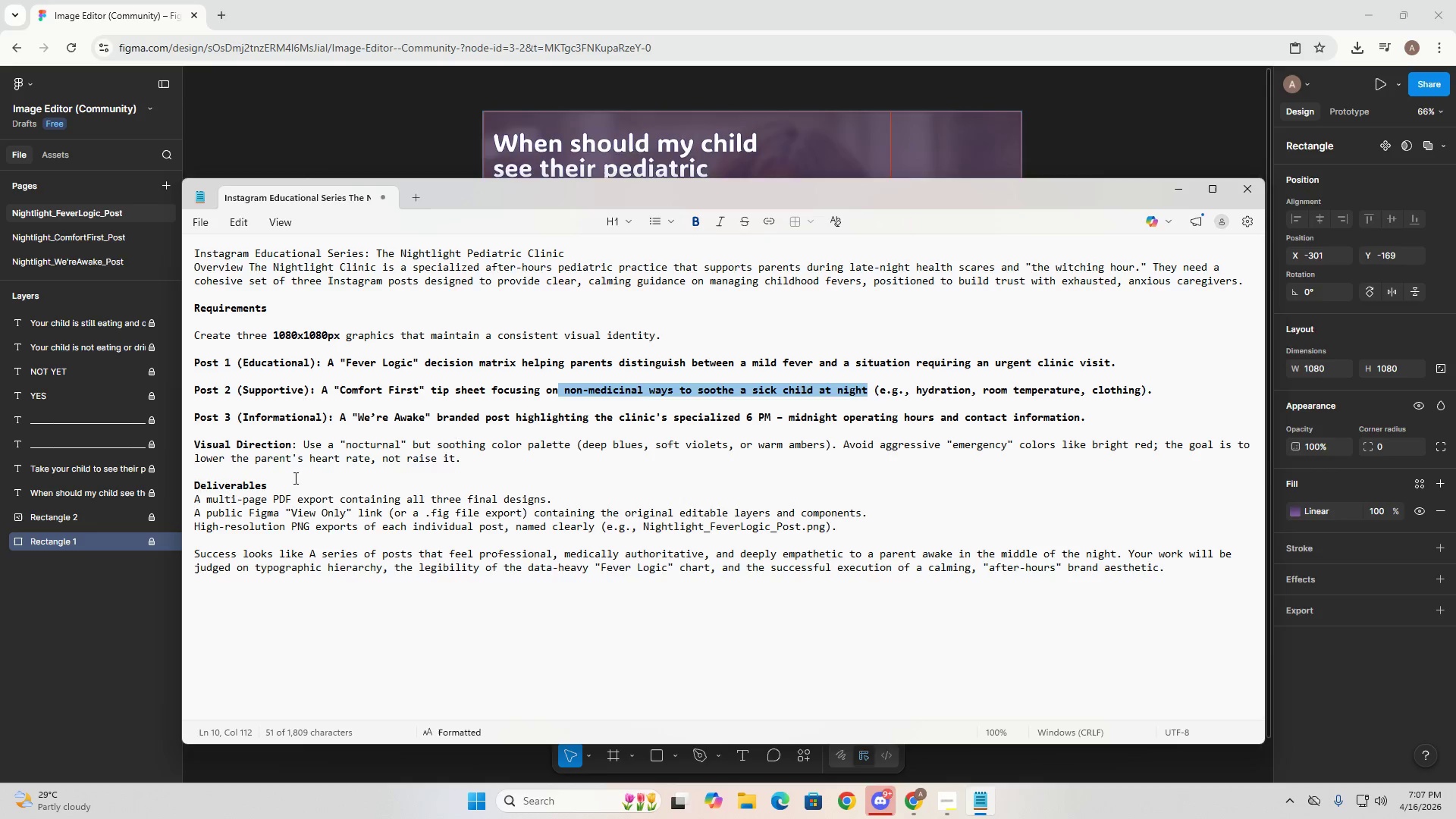 
key(Alt+Tab)
 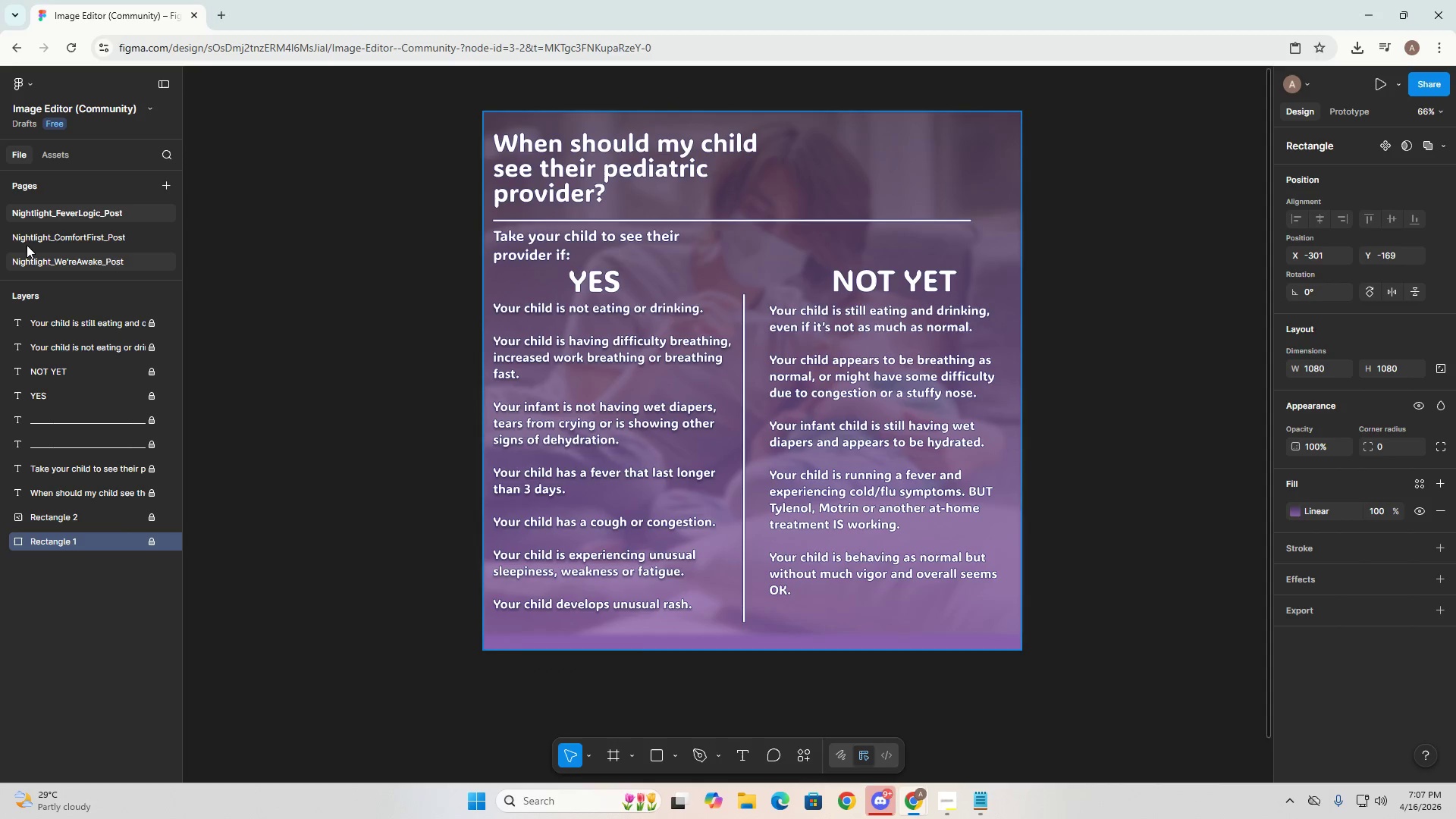 
left_click([28, 238])
 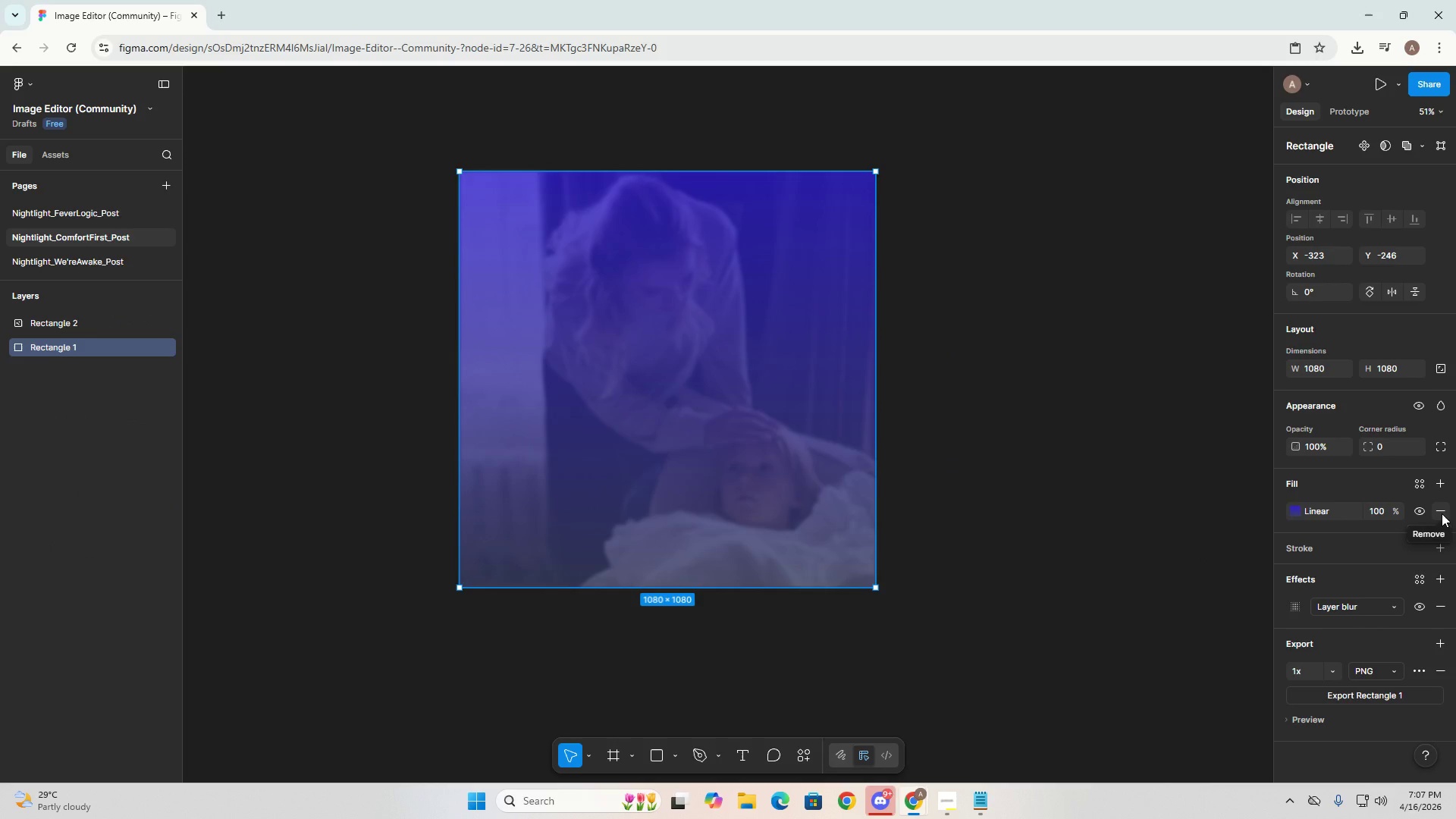 
wait(5.16)
 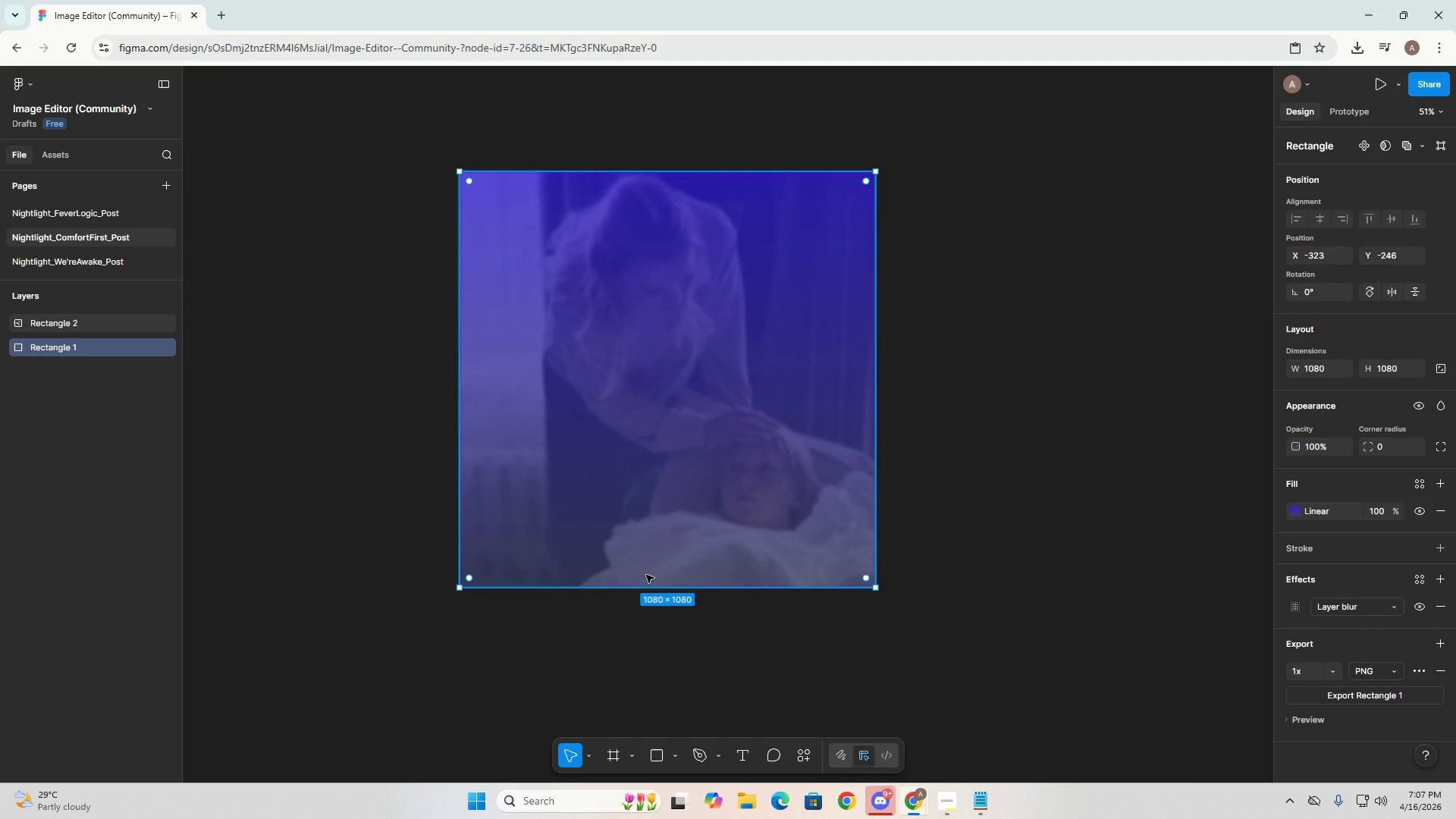 
left_click([1375, 510])
 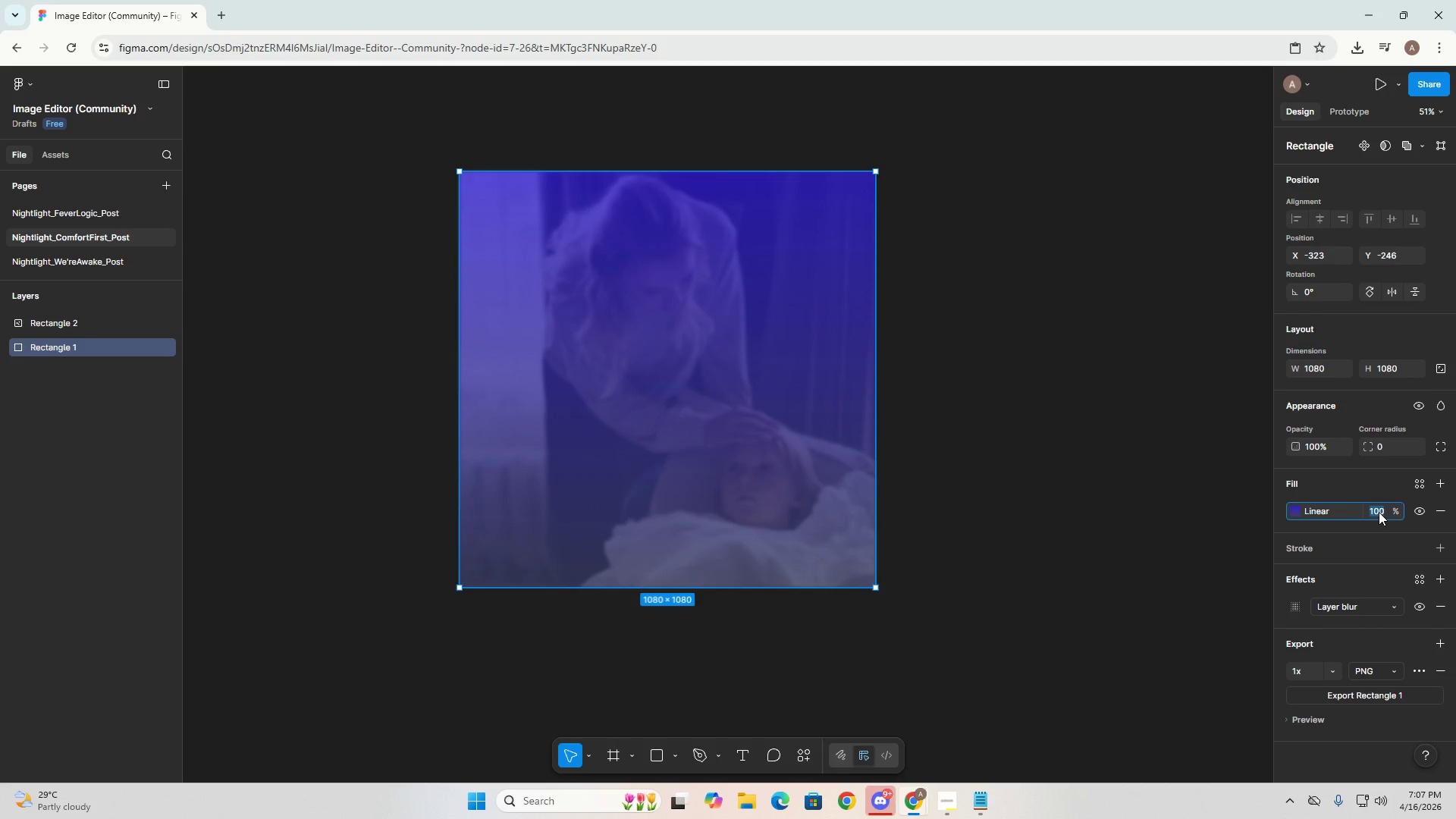 
key(Numpad9)
 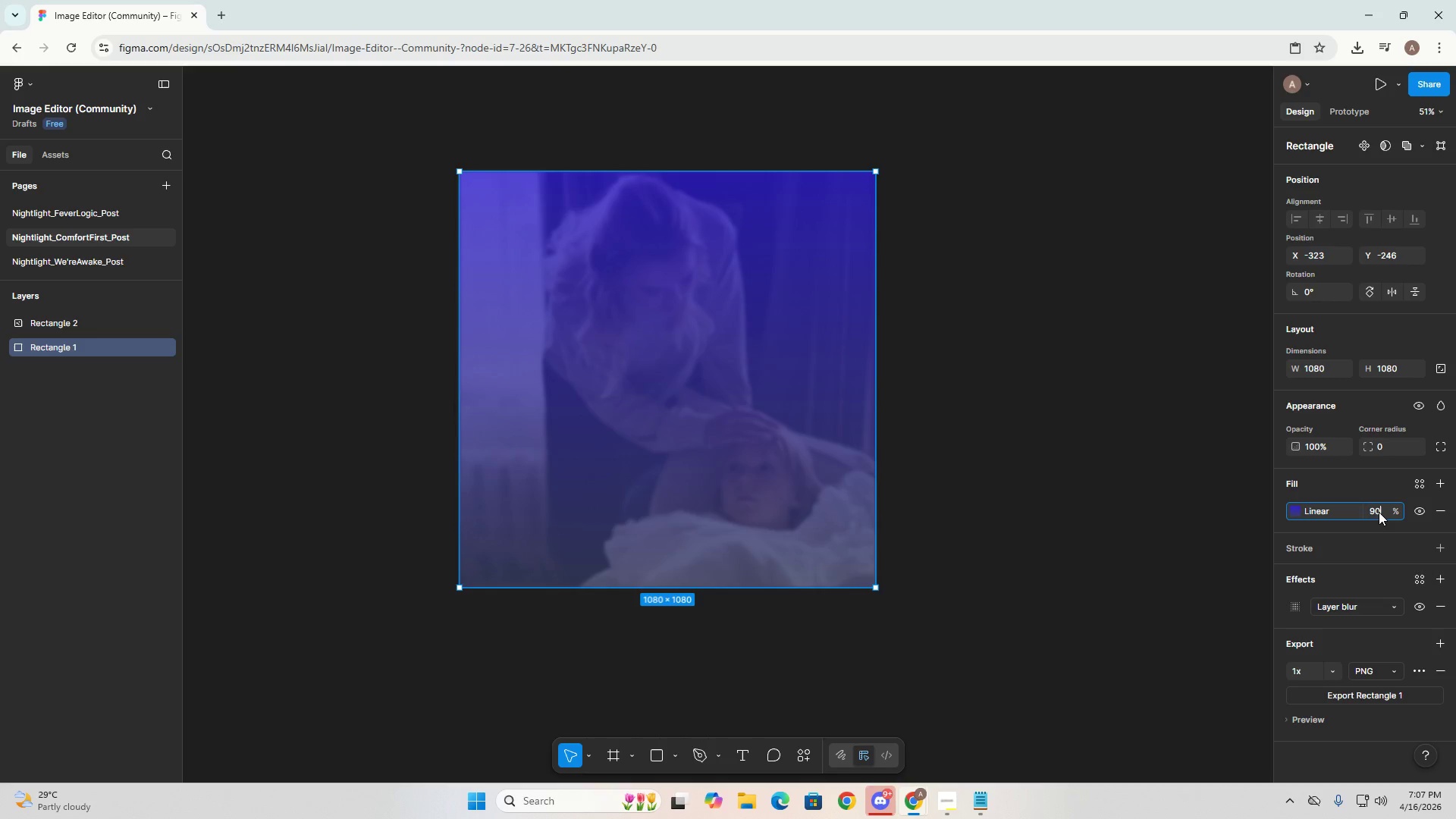 
key(Numpad0)
 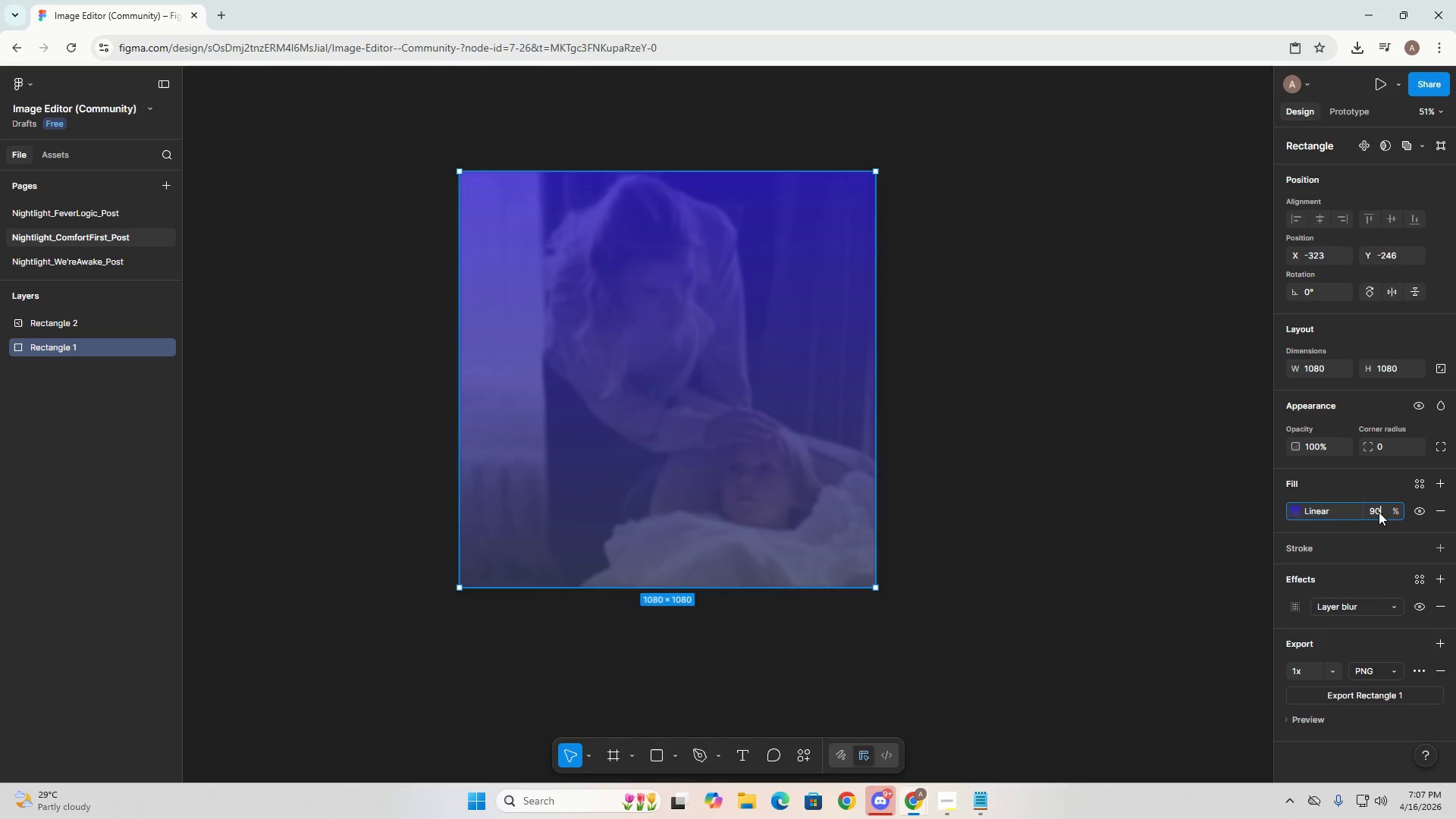 
key(NumpadEnter)
 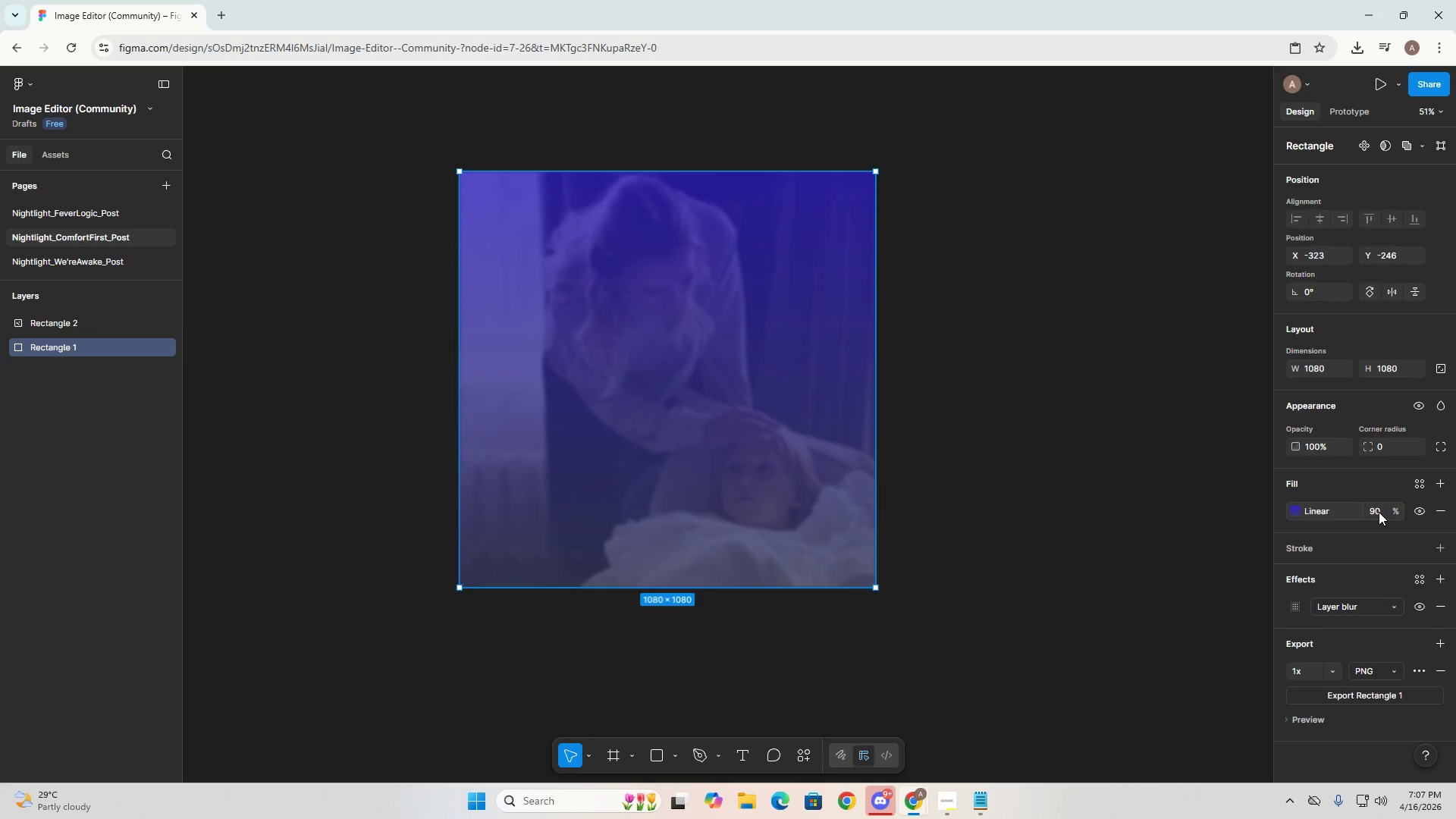 
double_click([1379, 512])
 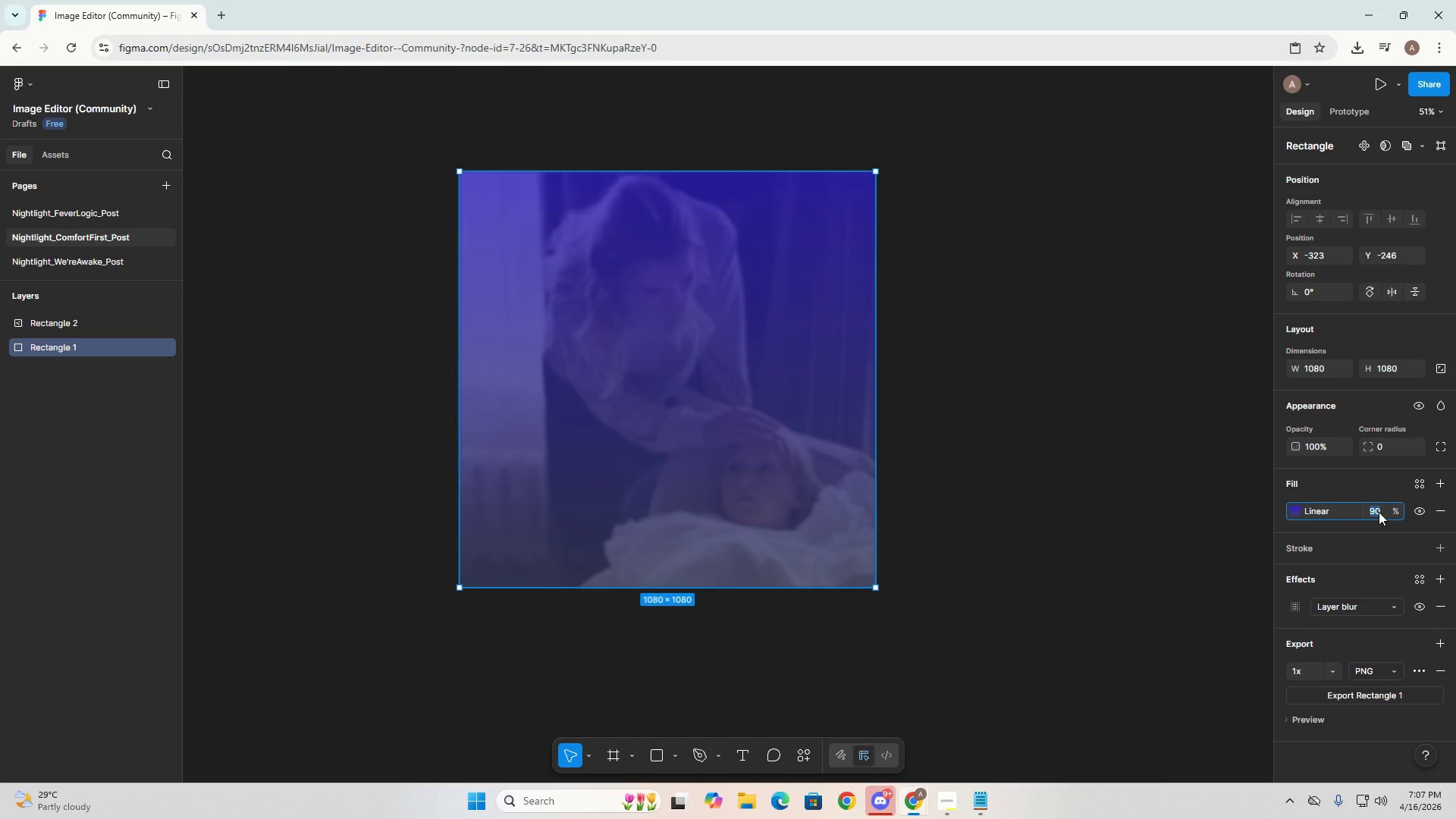 
key(Numpad8)
 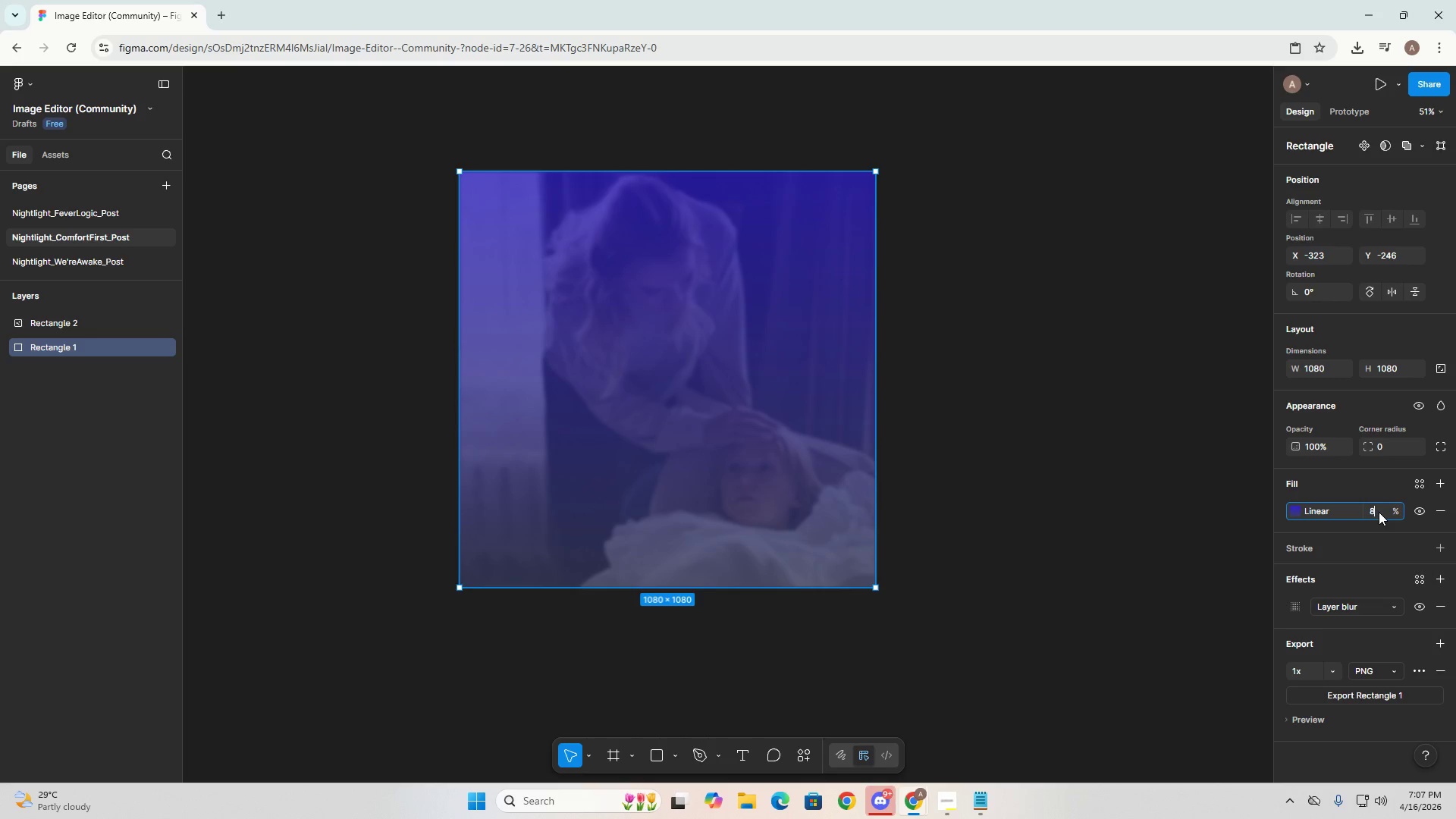 
key(Numpad0)
 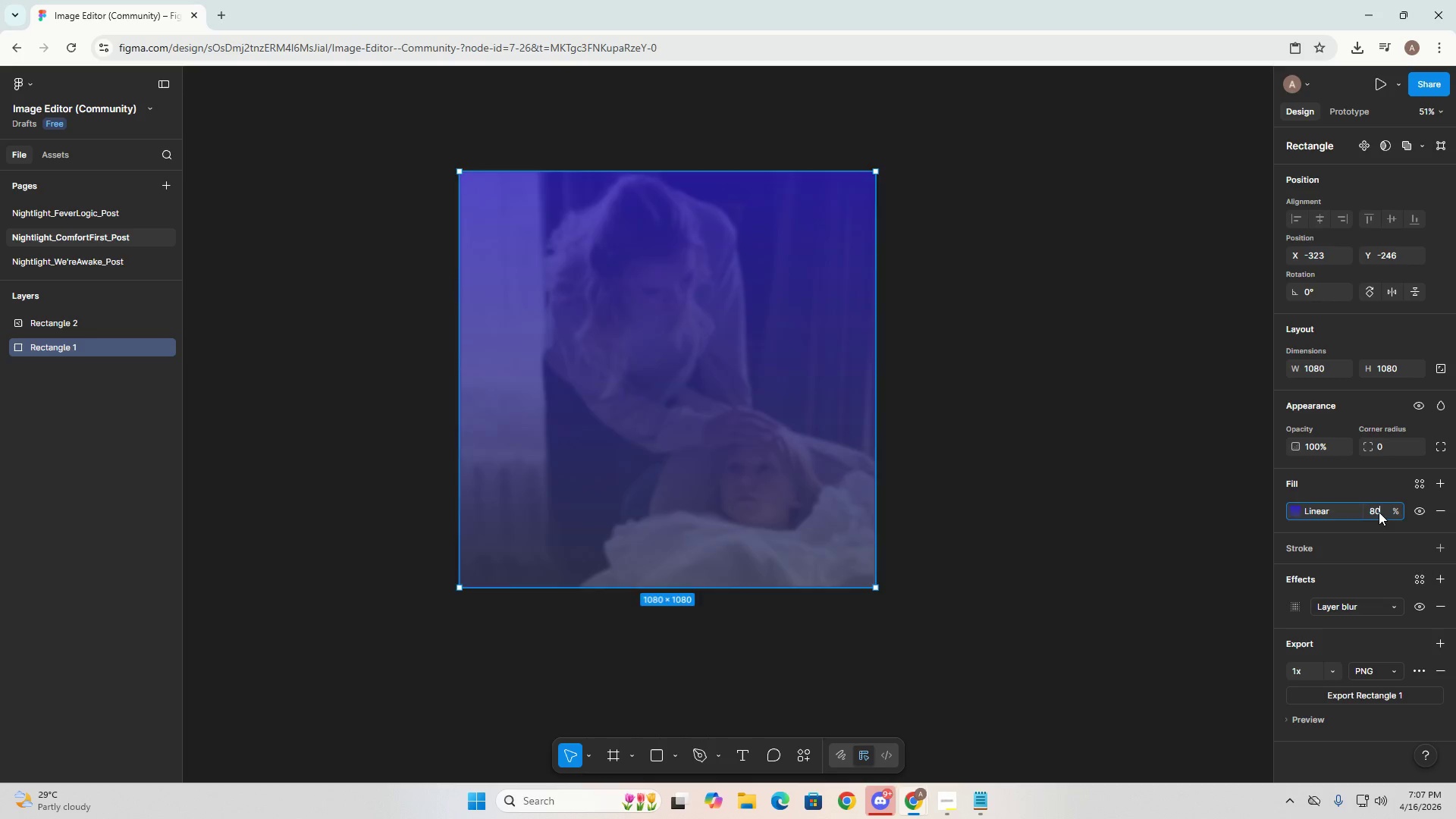 
key(NumpadEnter)
 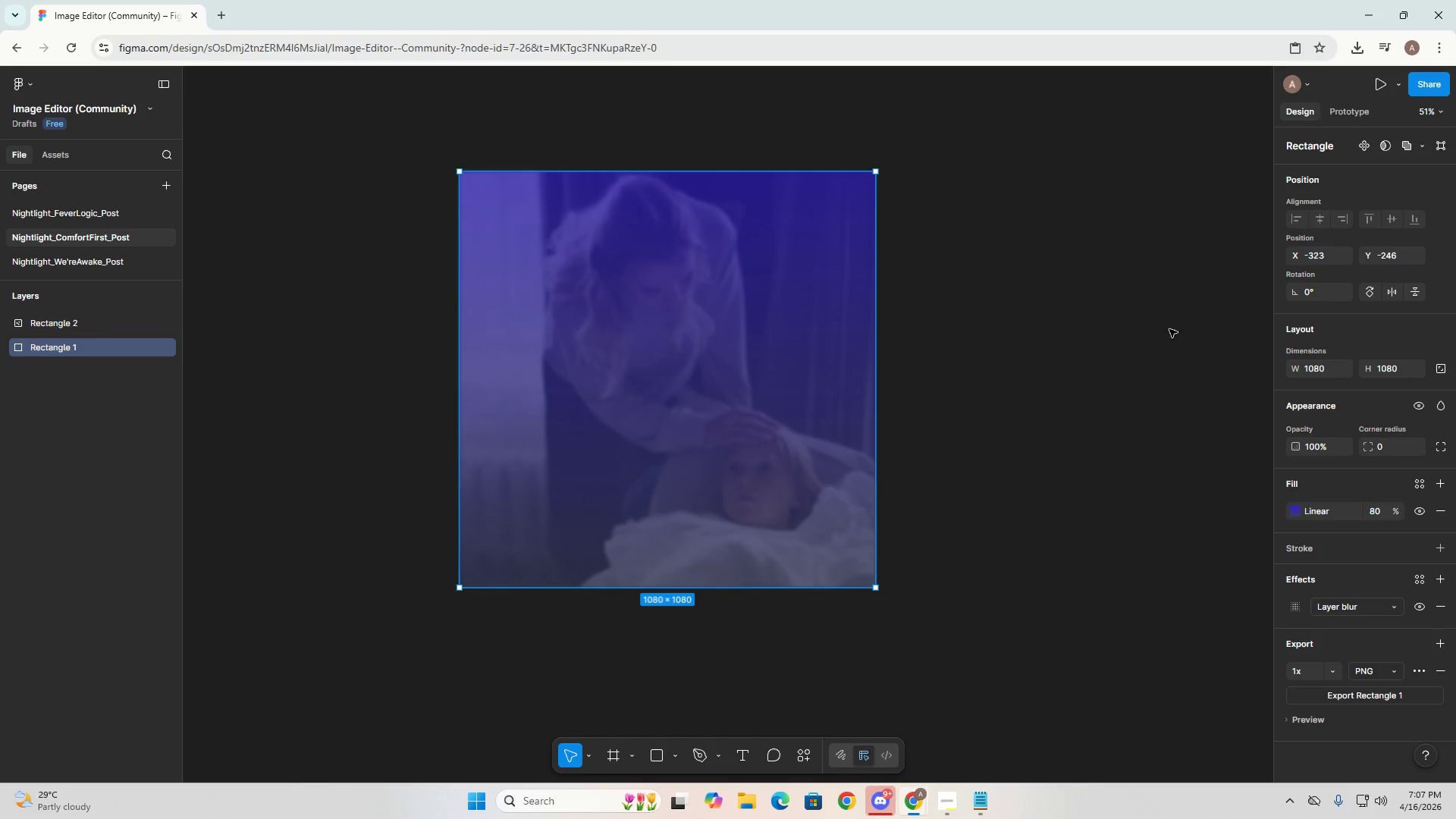 
double_click([1374, 514])
 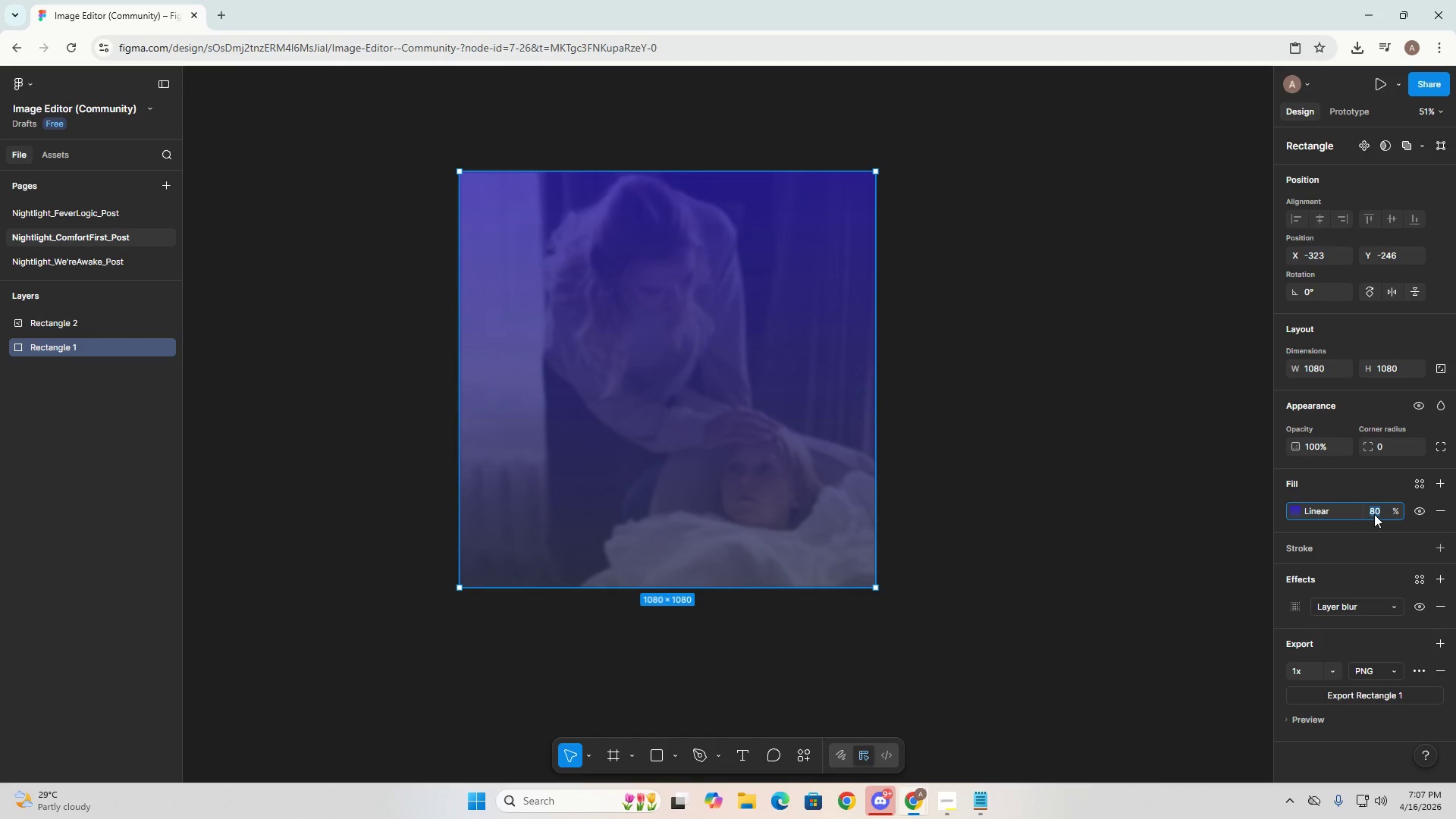 
key(Numpad8)
 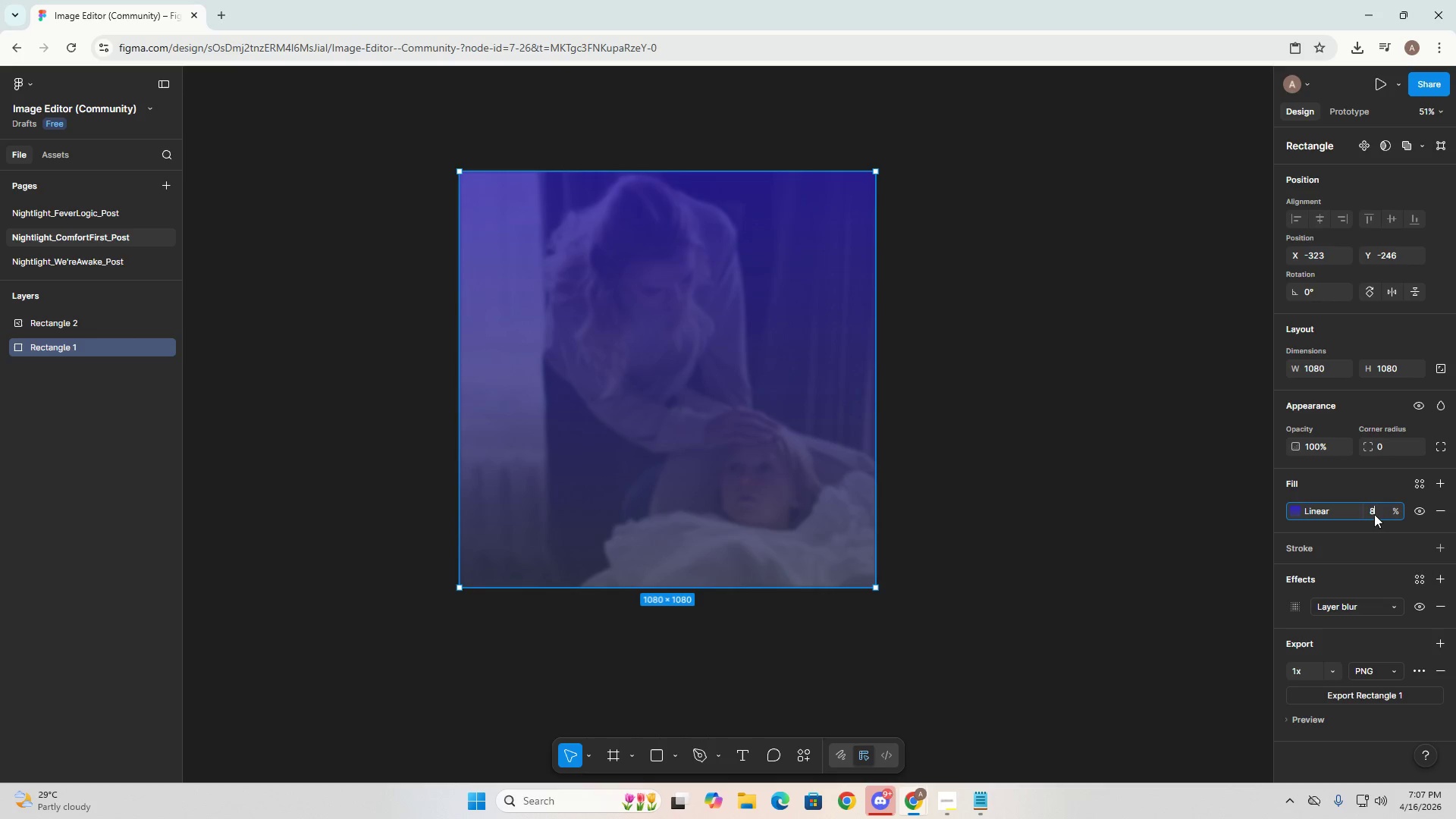 
key(Numpad5)
 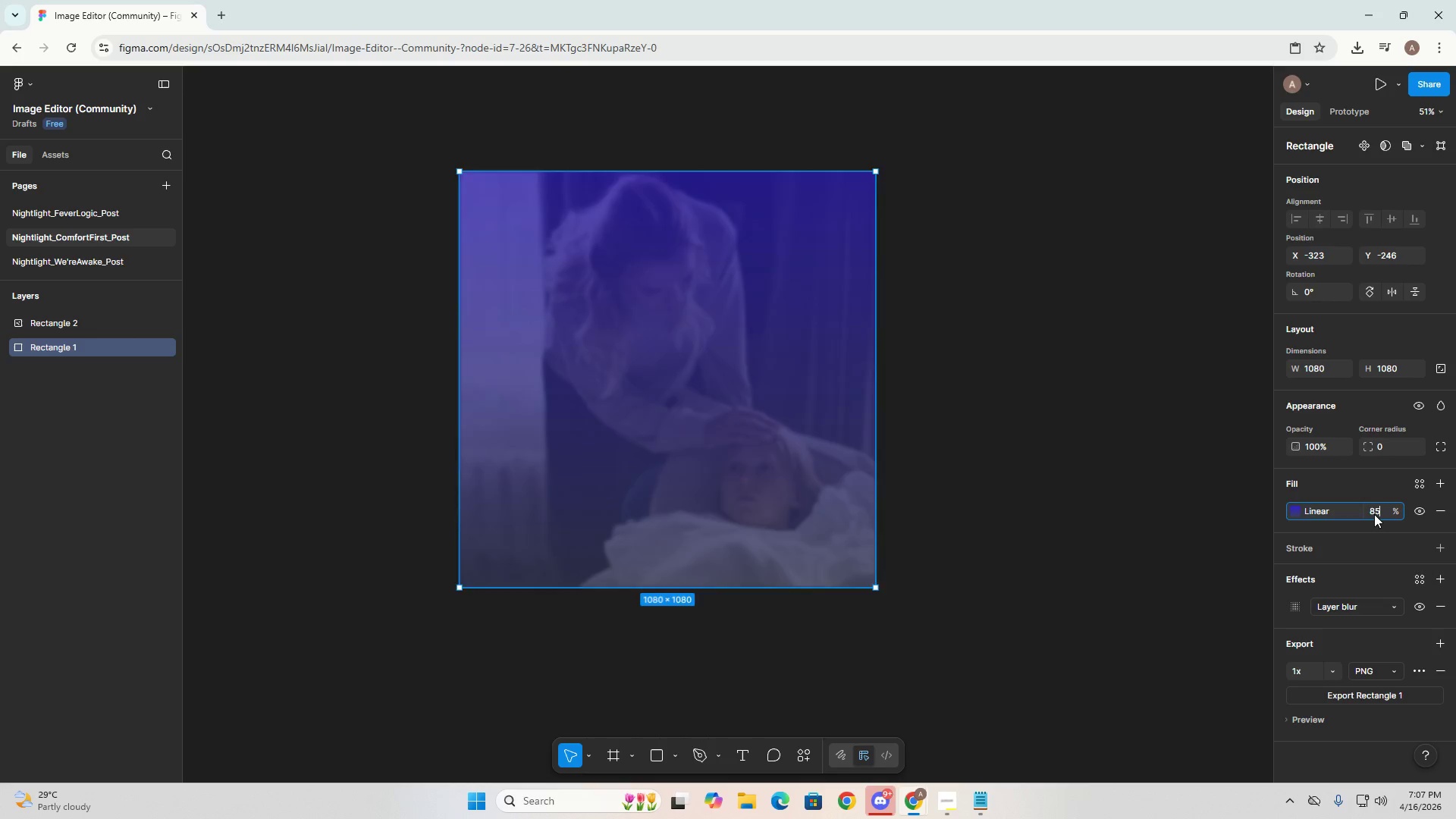 
key(NumpadEnter)
 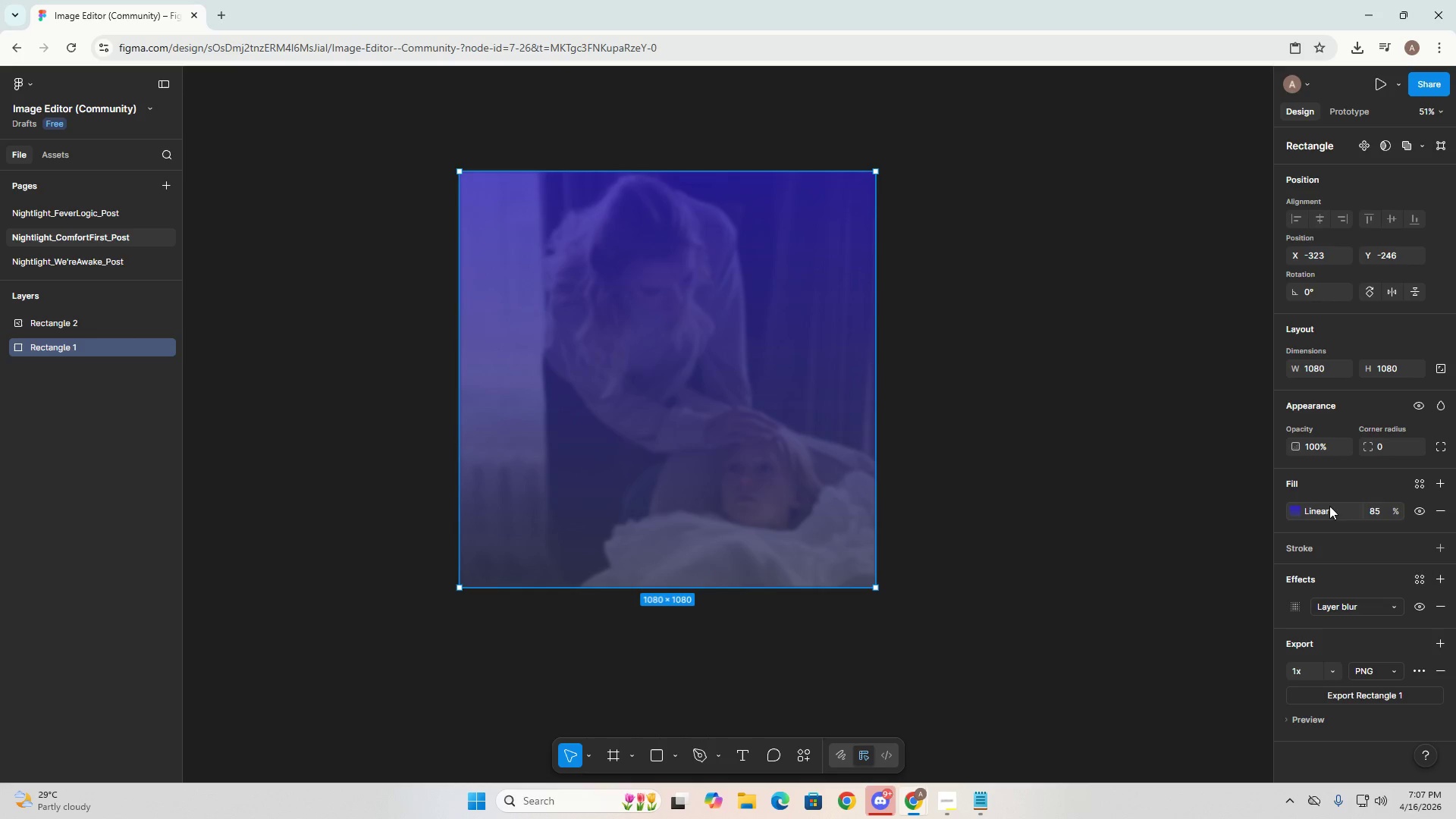 
left_click([1028, 442])
 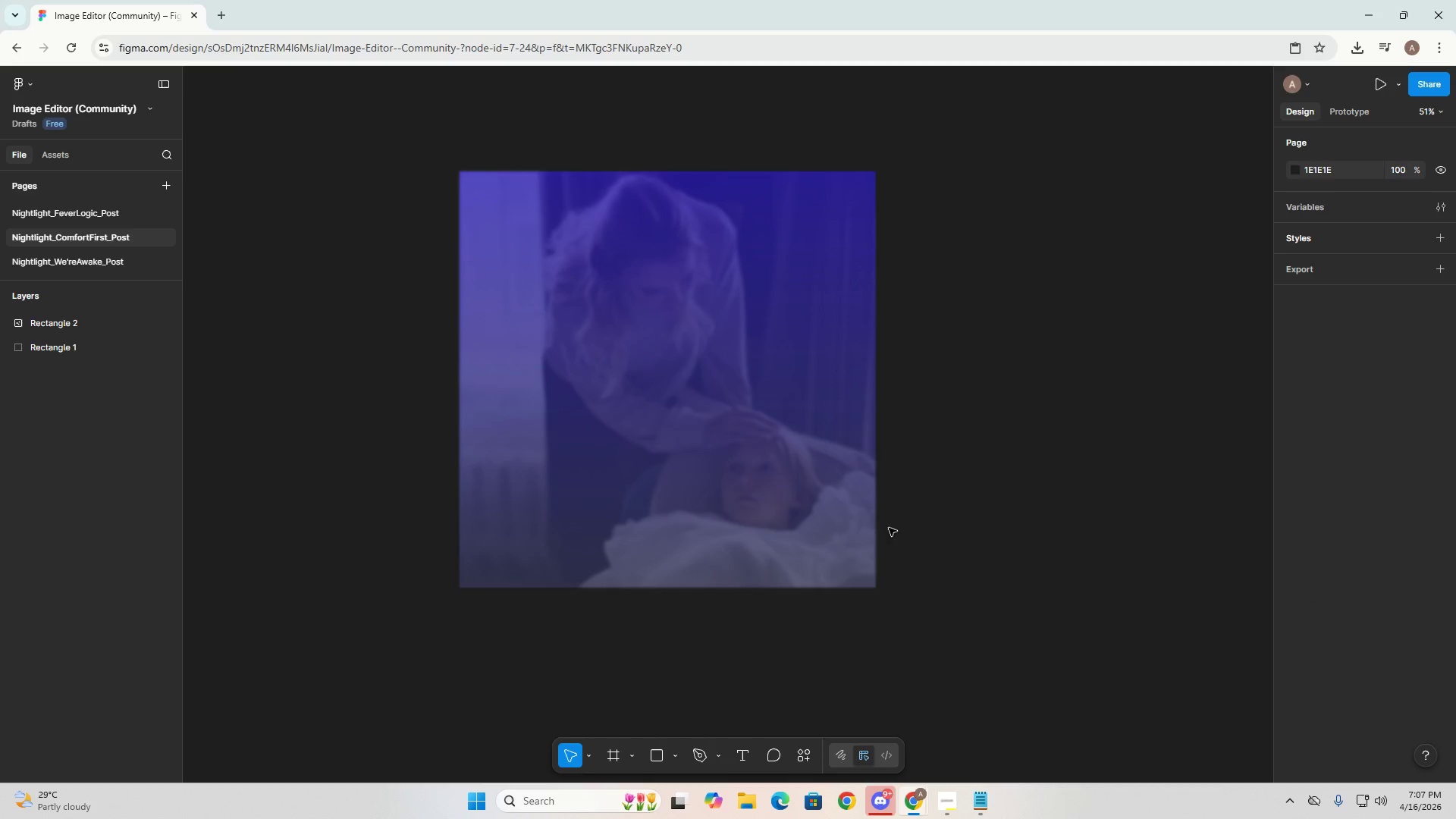 
left_click([672, 393])
 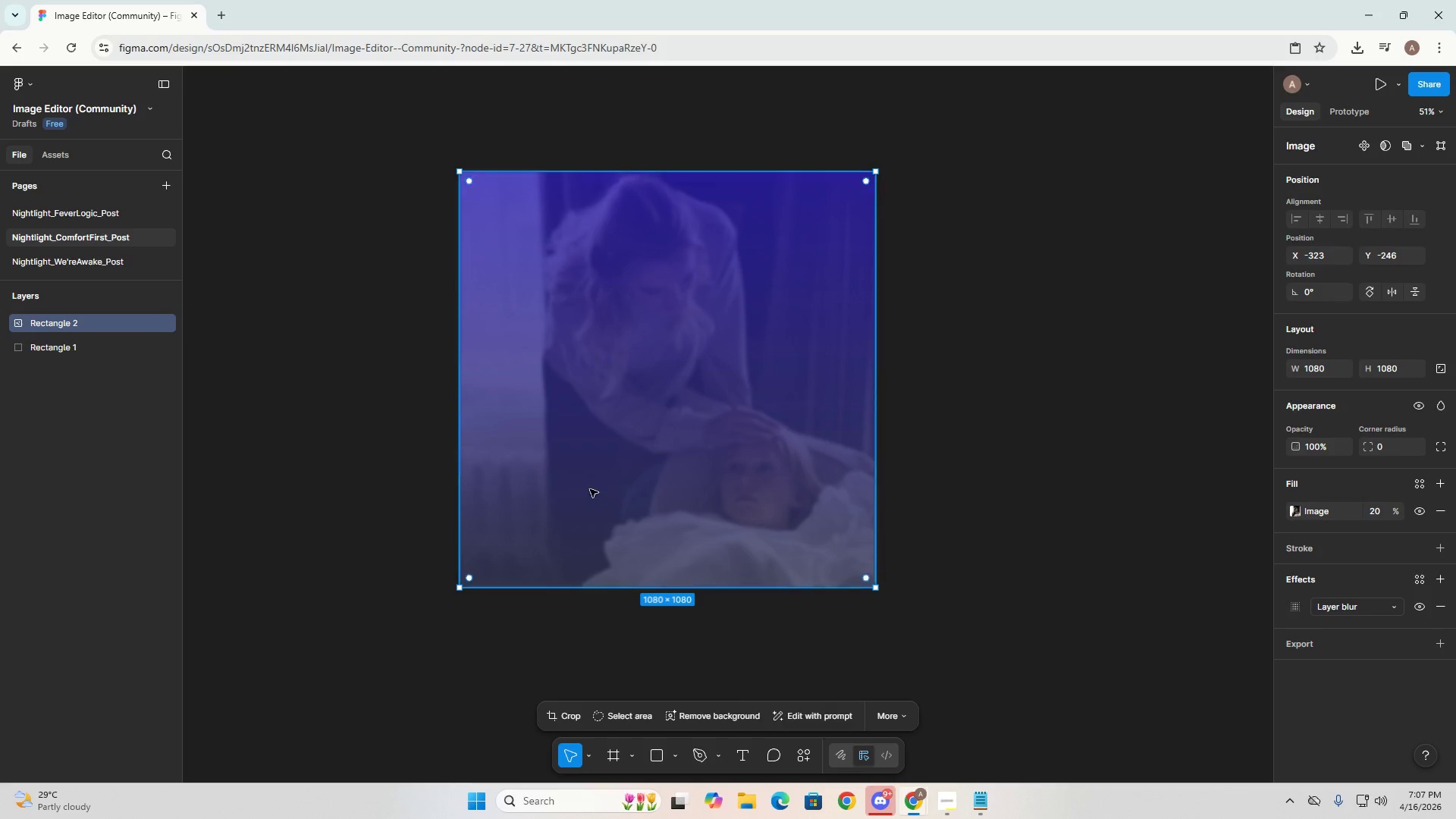 
left_click([46, 351])
 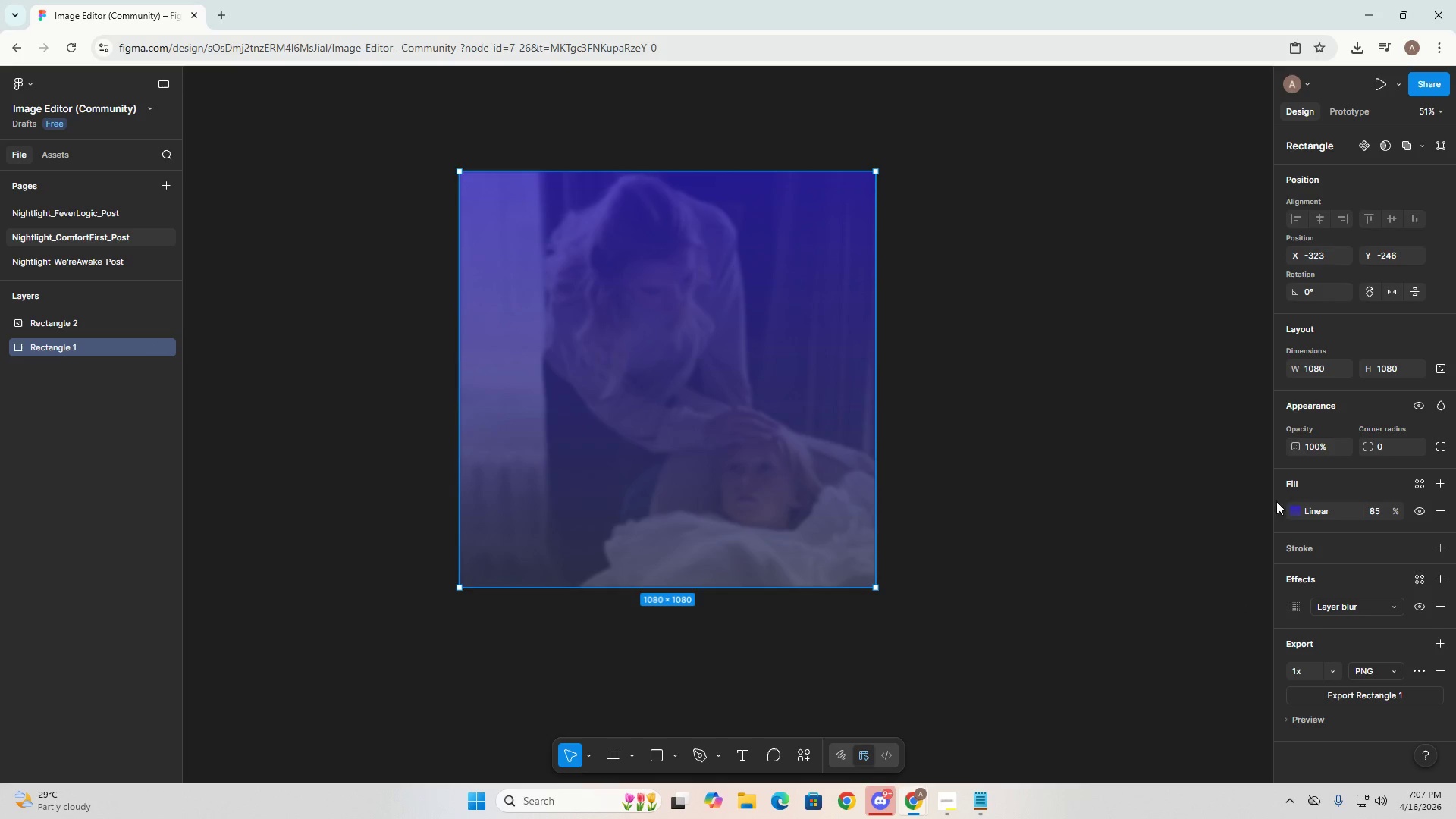 
left_click([1324, 513])
 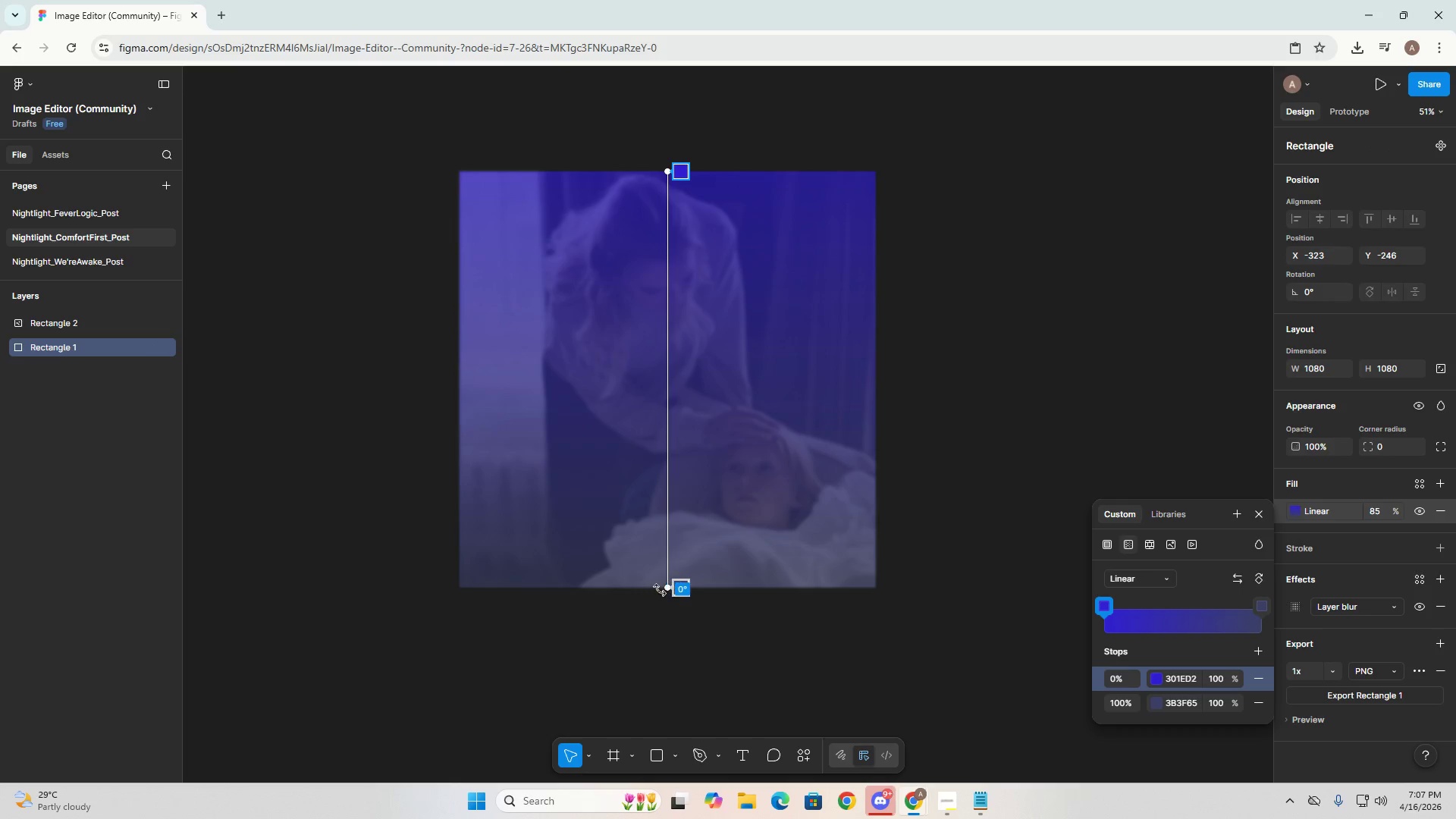 
left_click_drag(start_coordinate=[667, 590], to_coordinate=[457, 597])
 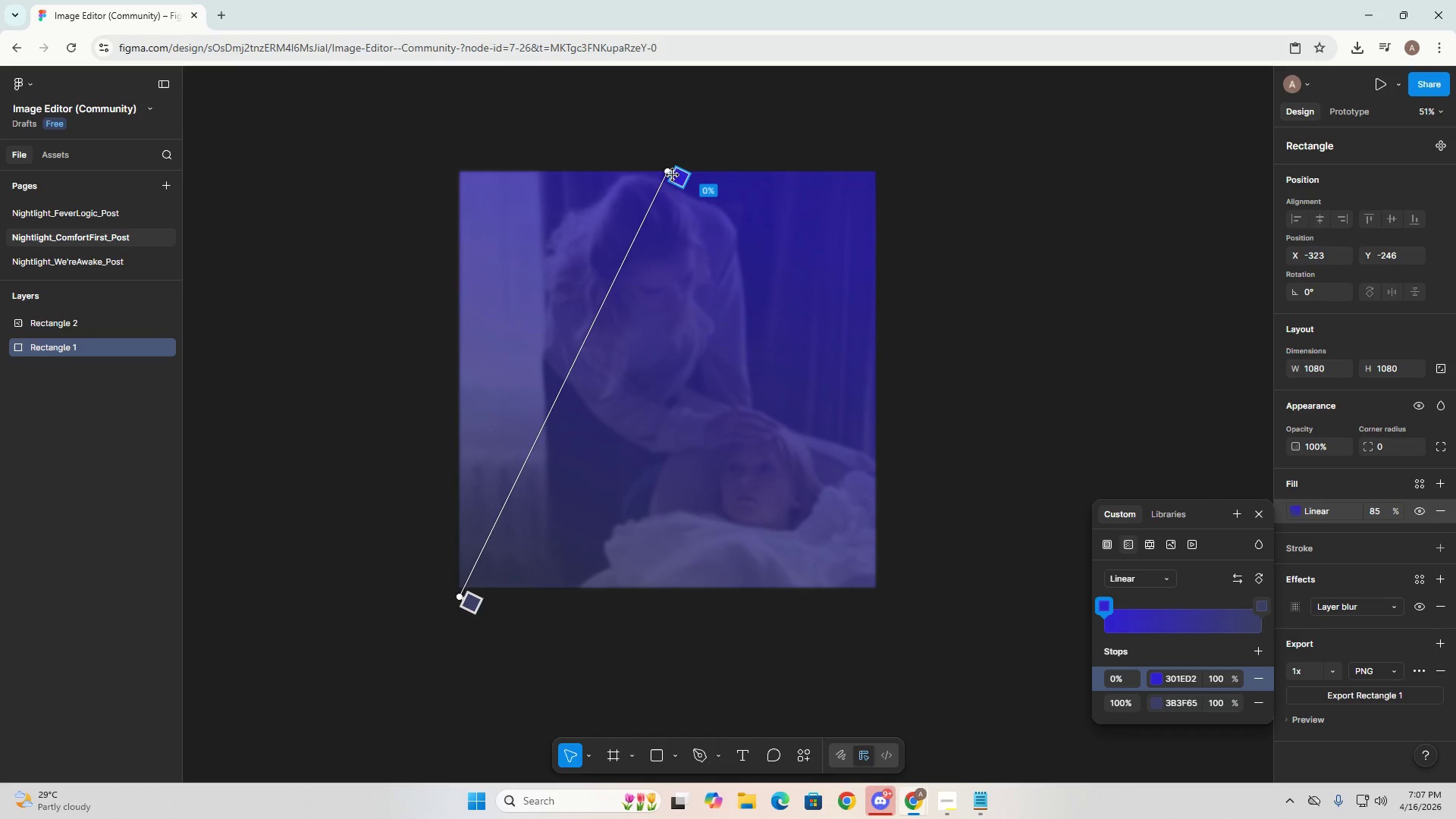 
left_click_drag(start_coordinate=[669, 174], to_coordinate=[877, 174])
 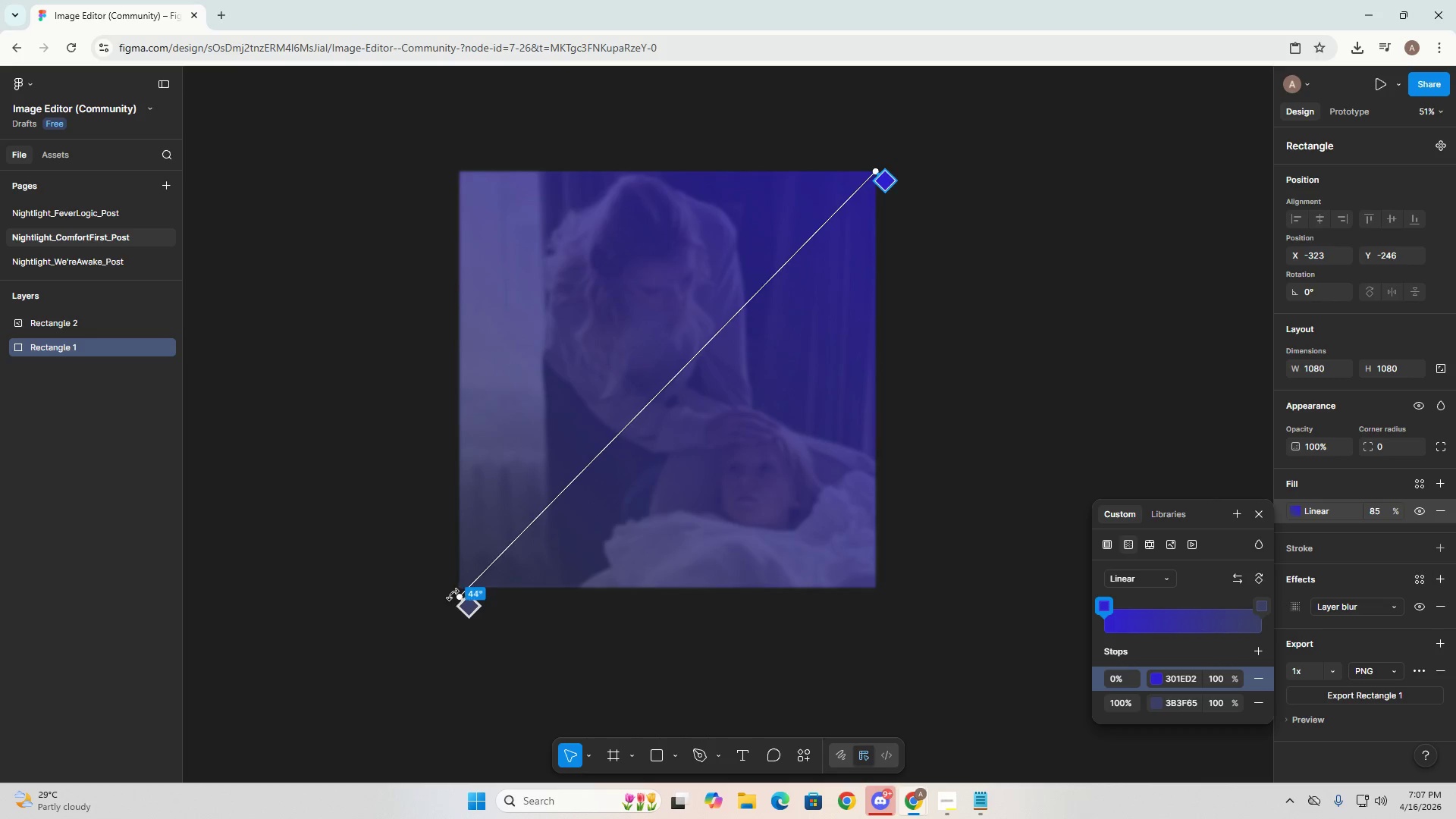 
left_click_drag(start_coordinate=[457, 597], to_coordinate=[635, 426])
 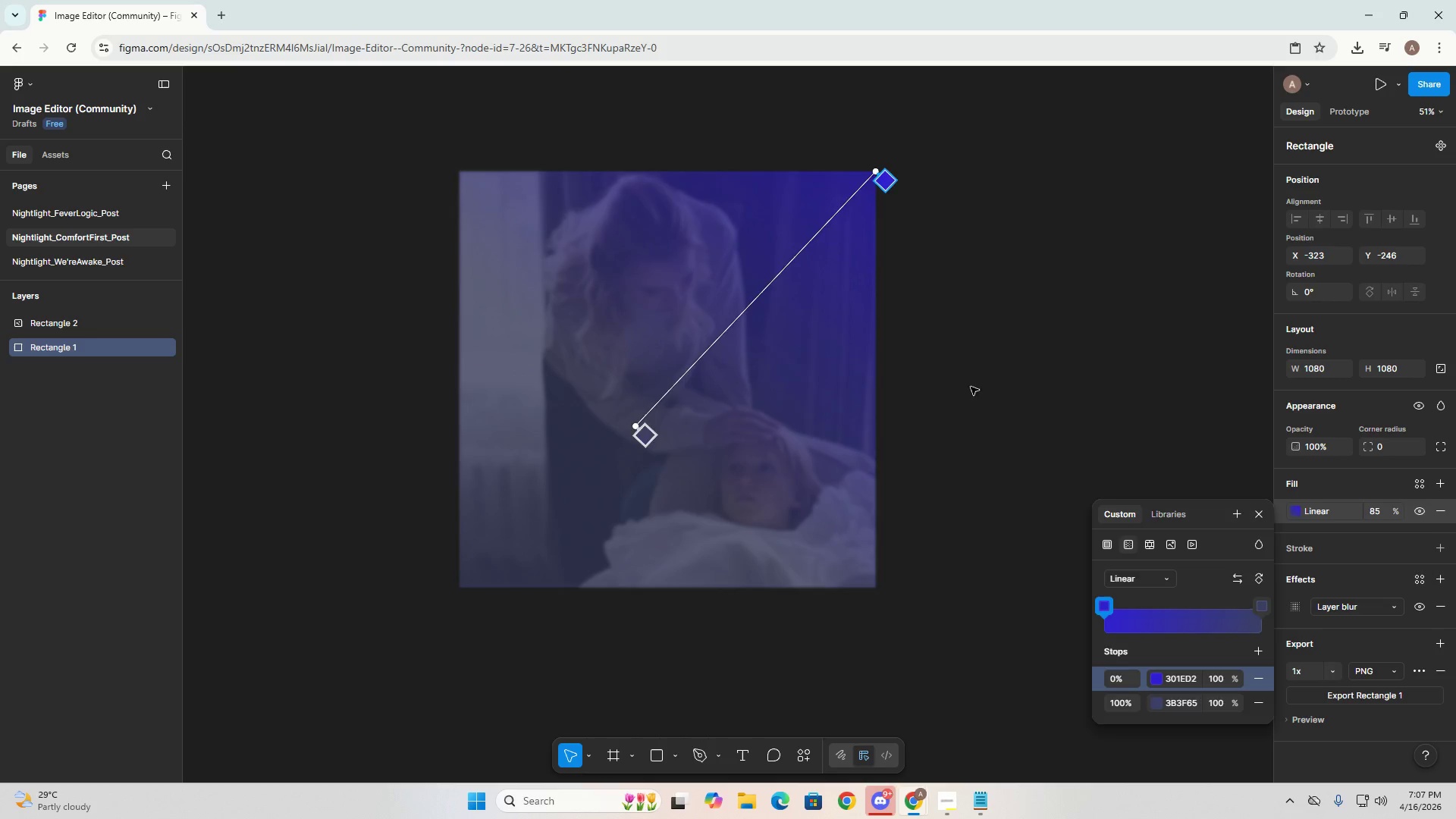 
left_click([999, 372])
 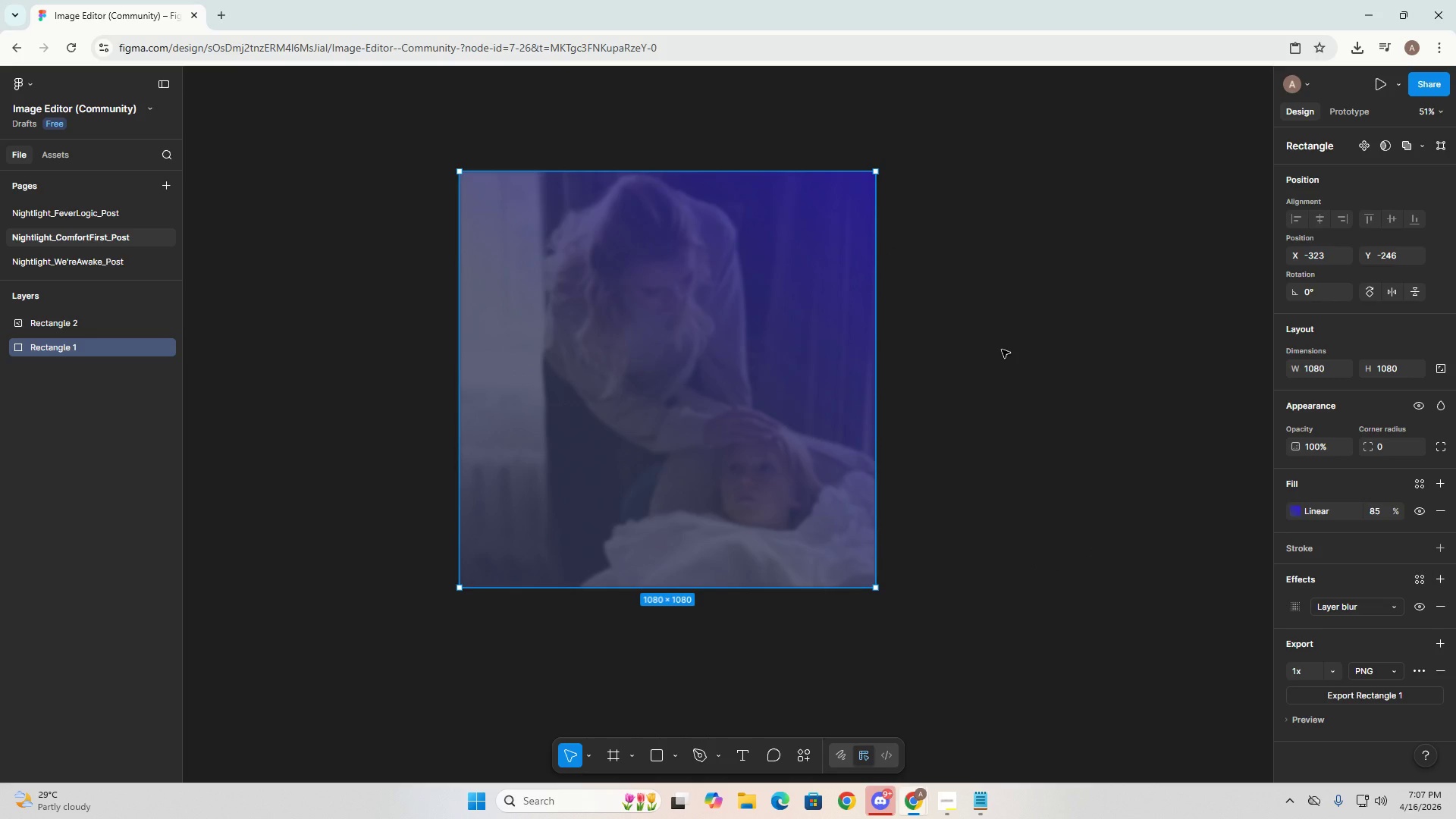 
left_click([1018, 569])
 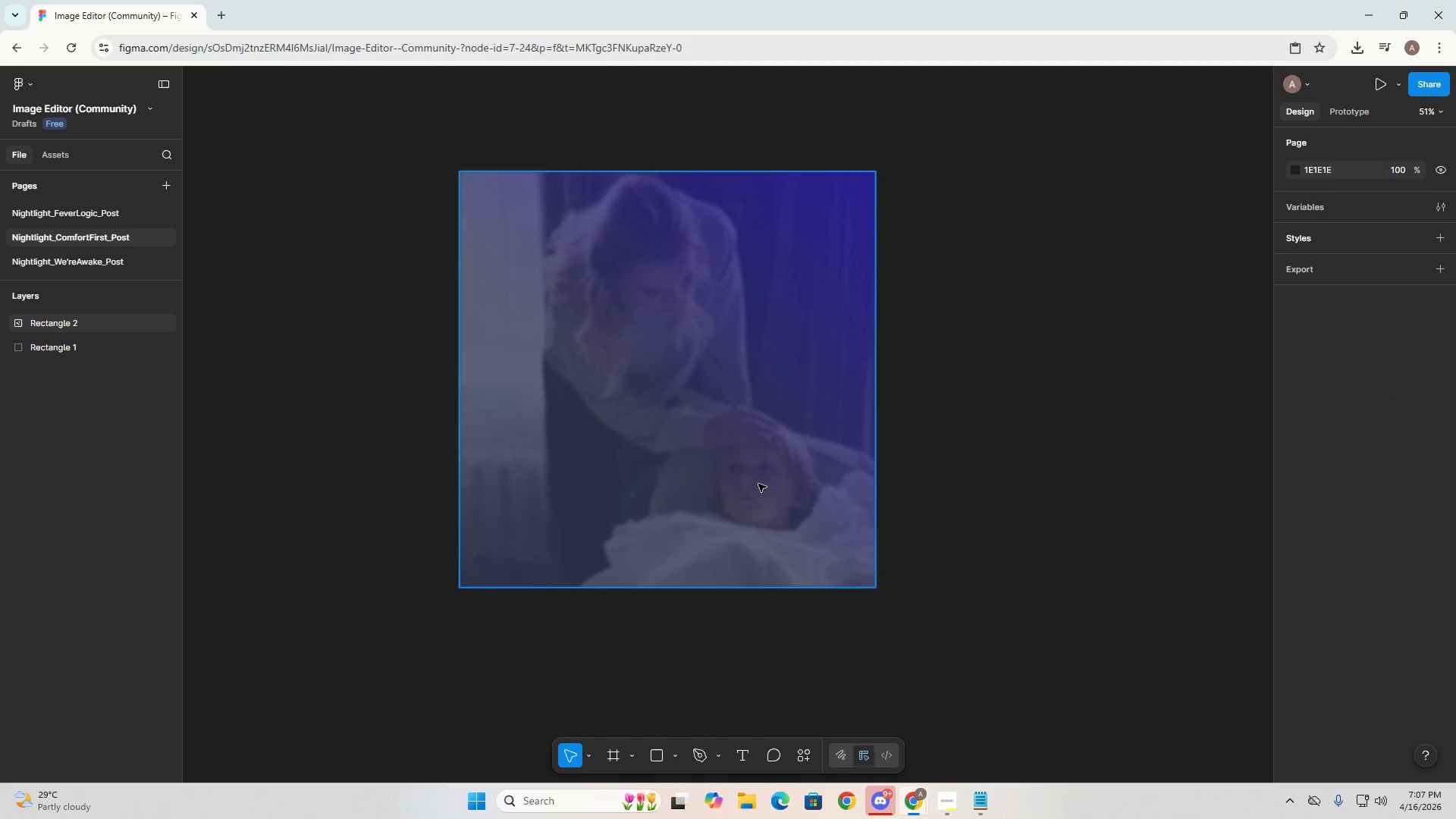 
key(Alt+AltLeft)
 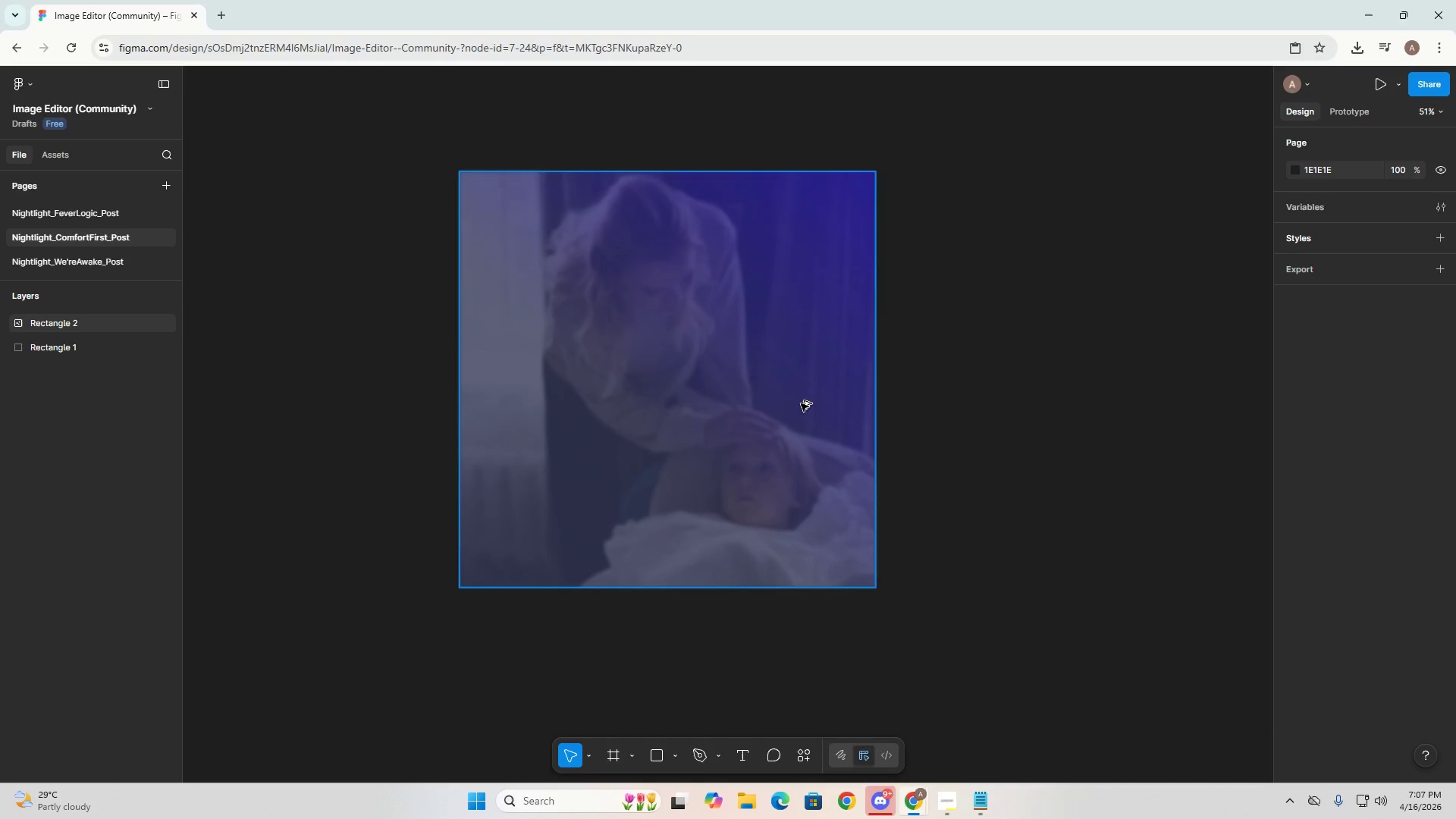 
key(Alt+Tab)
 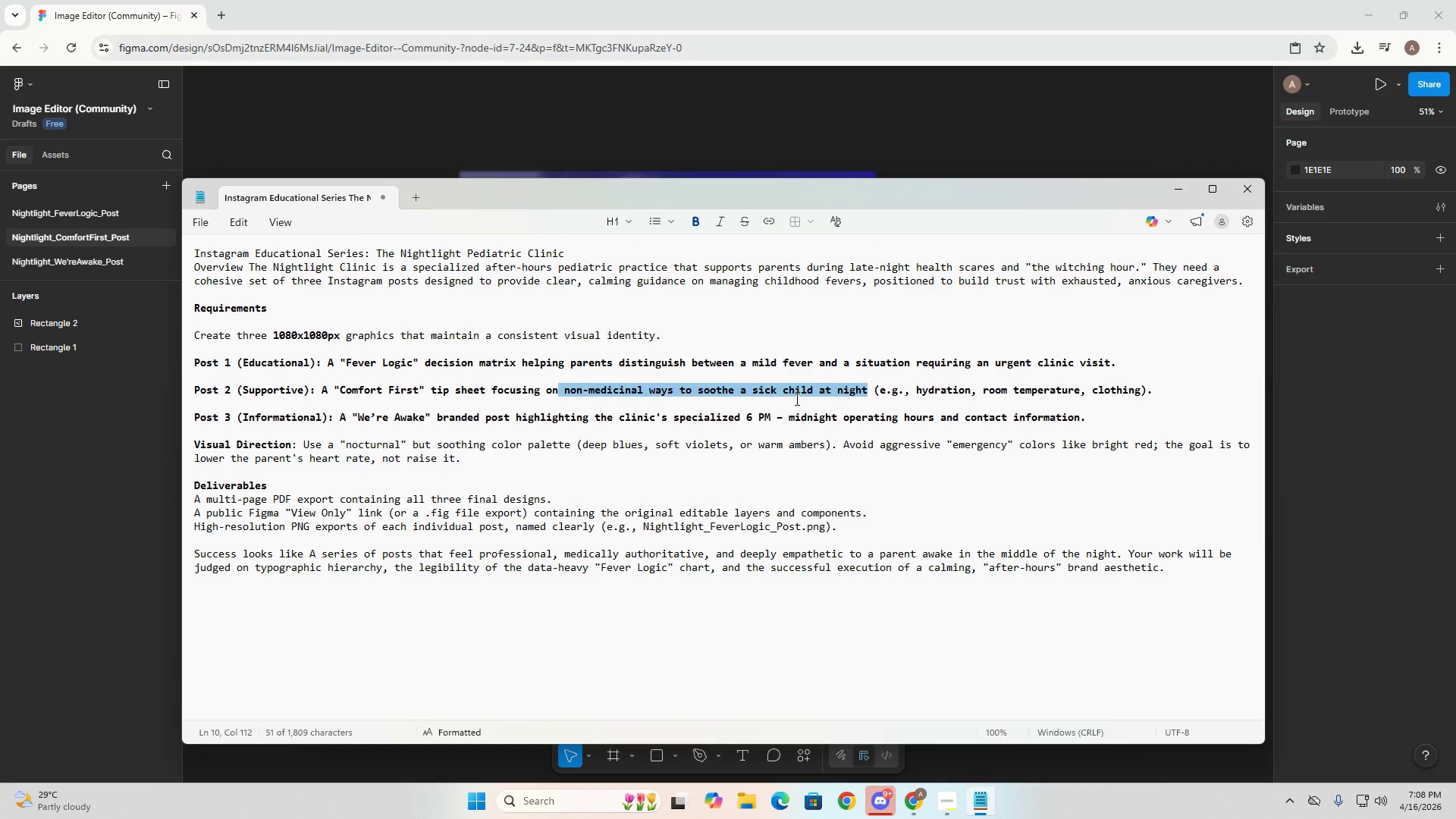 
wait(19.72)
 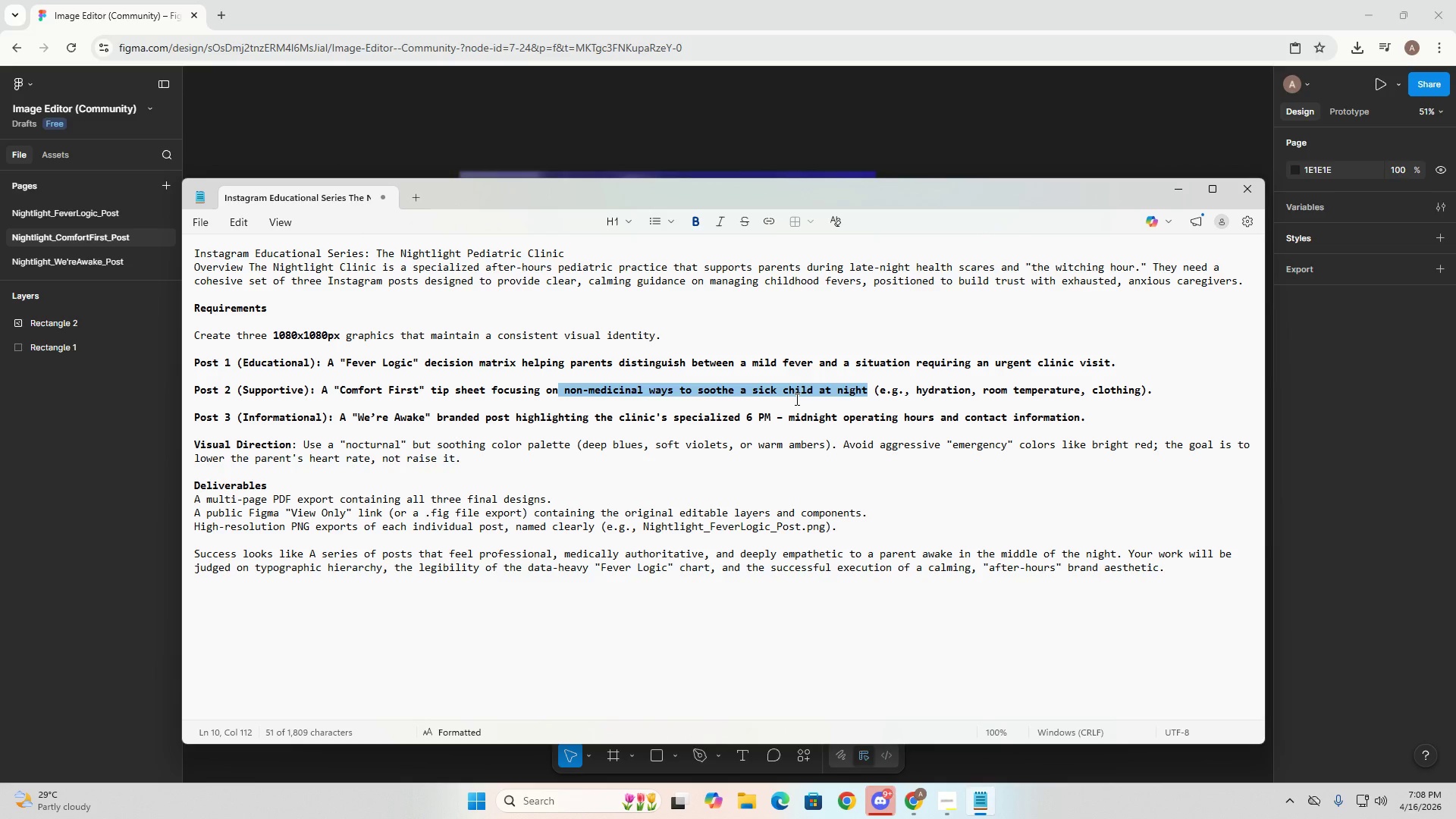 
left_click([906, 799])
 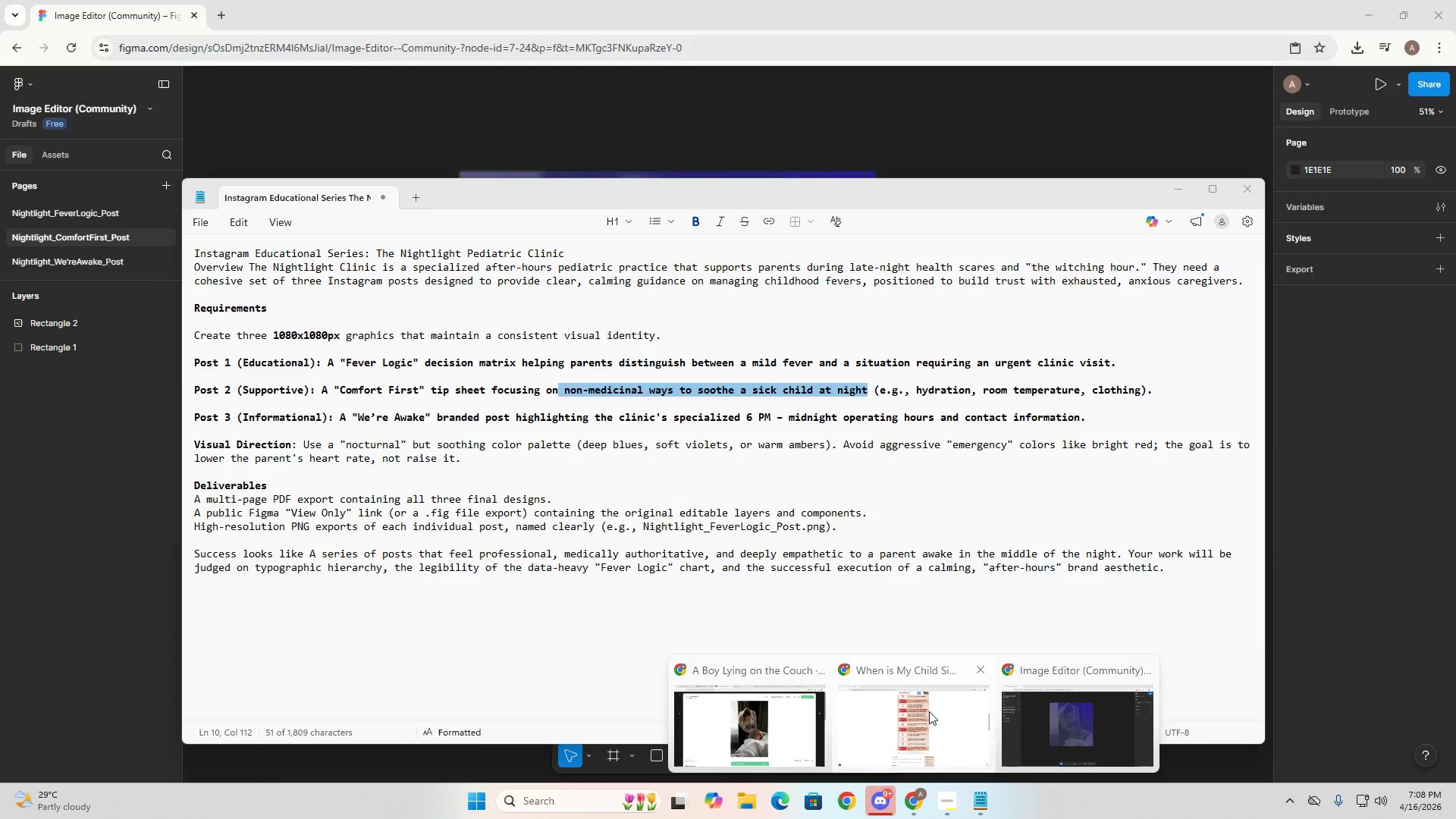 
left_click([927, 711])
 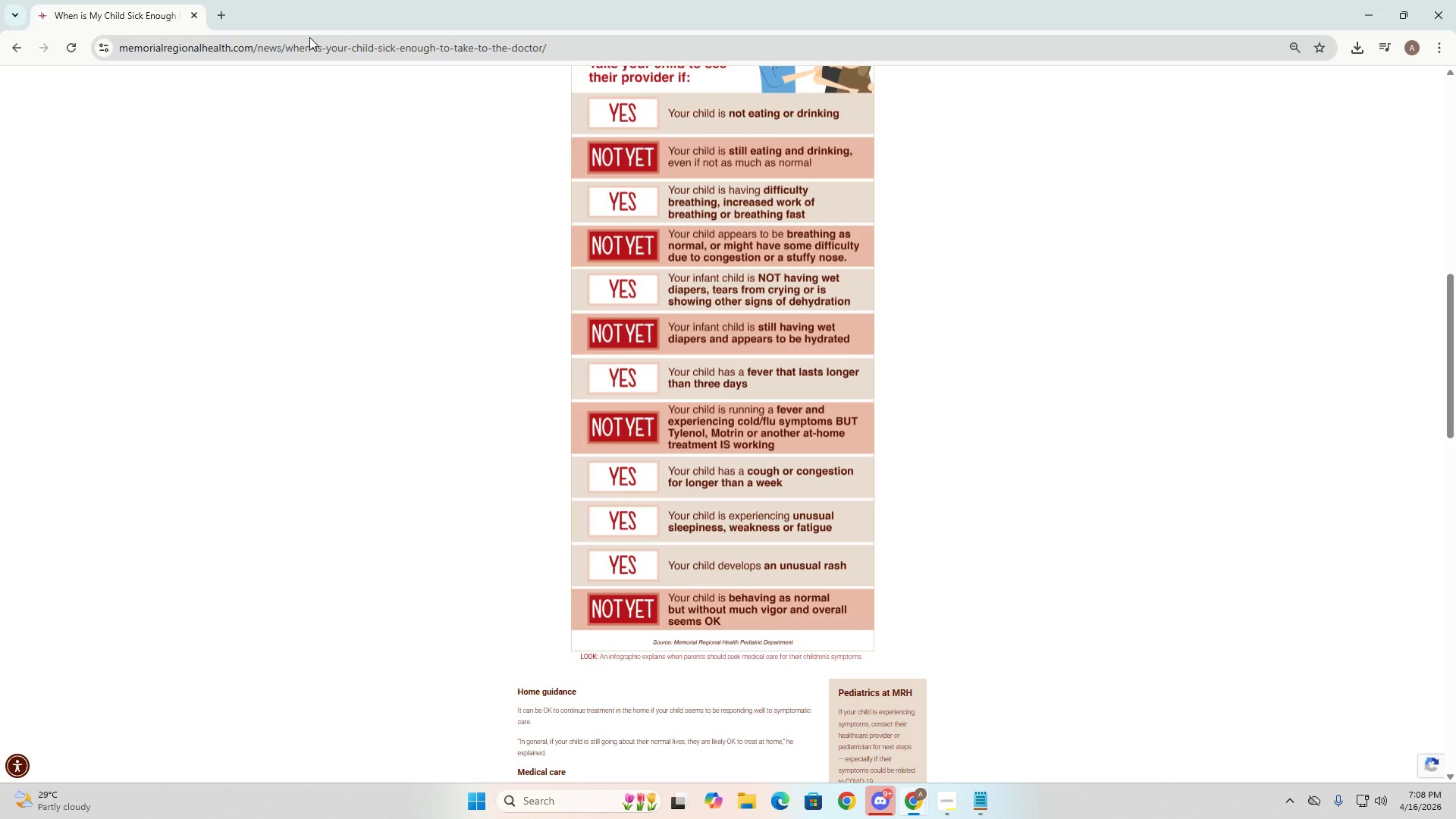 
left_click([309, 37])
 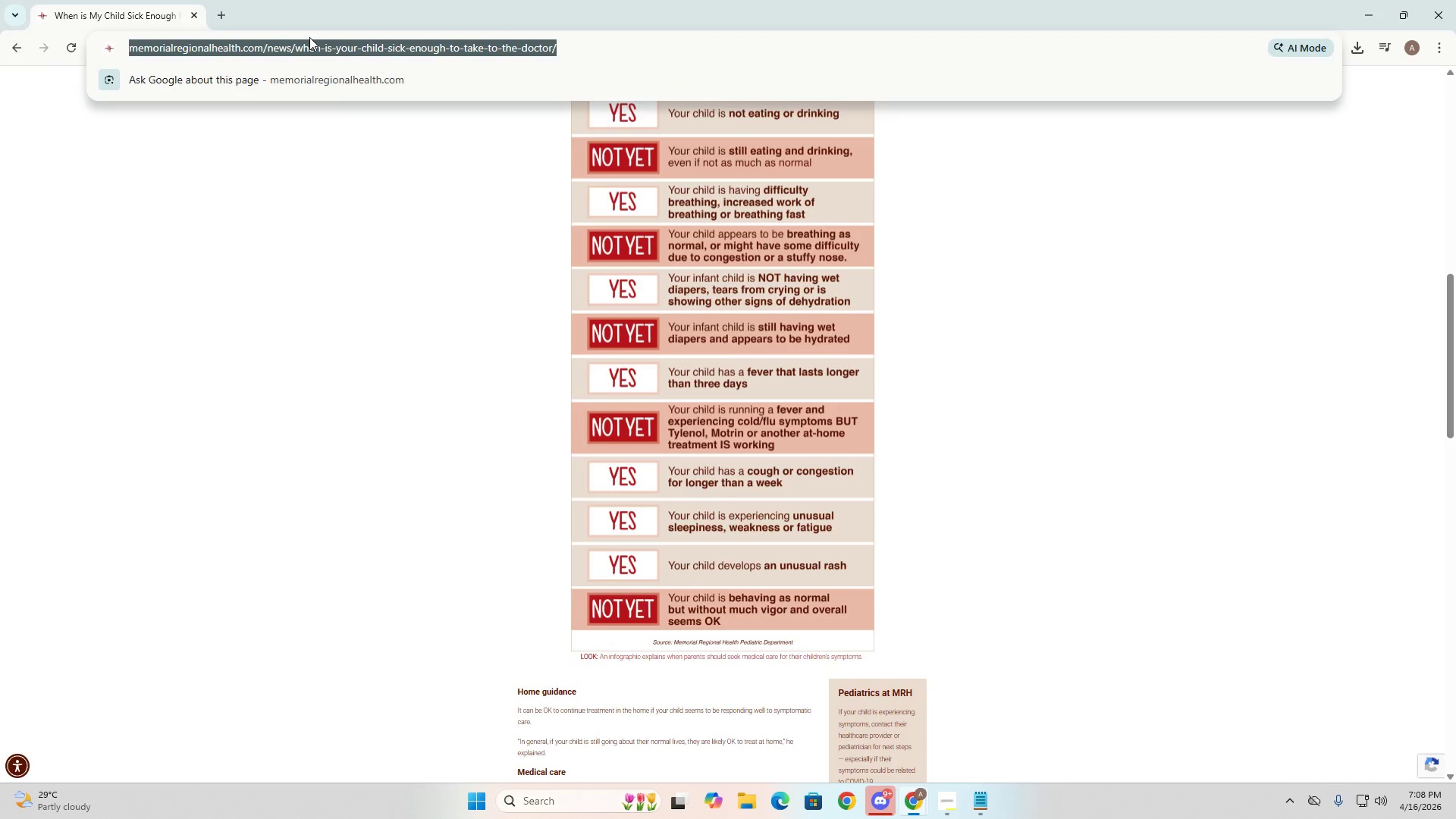 
type(nn)
key(Backspace)
type(on mi)
 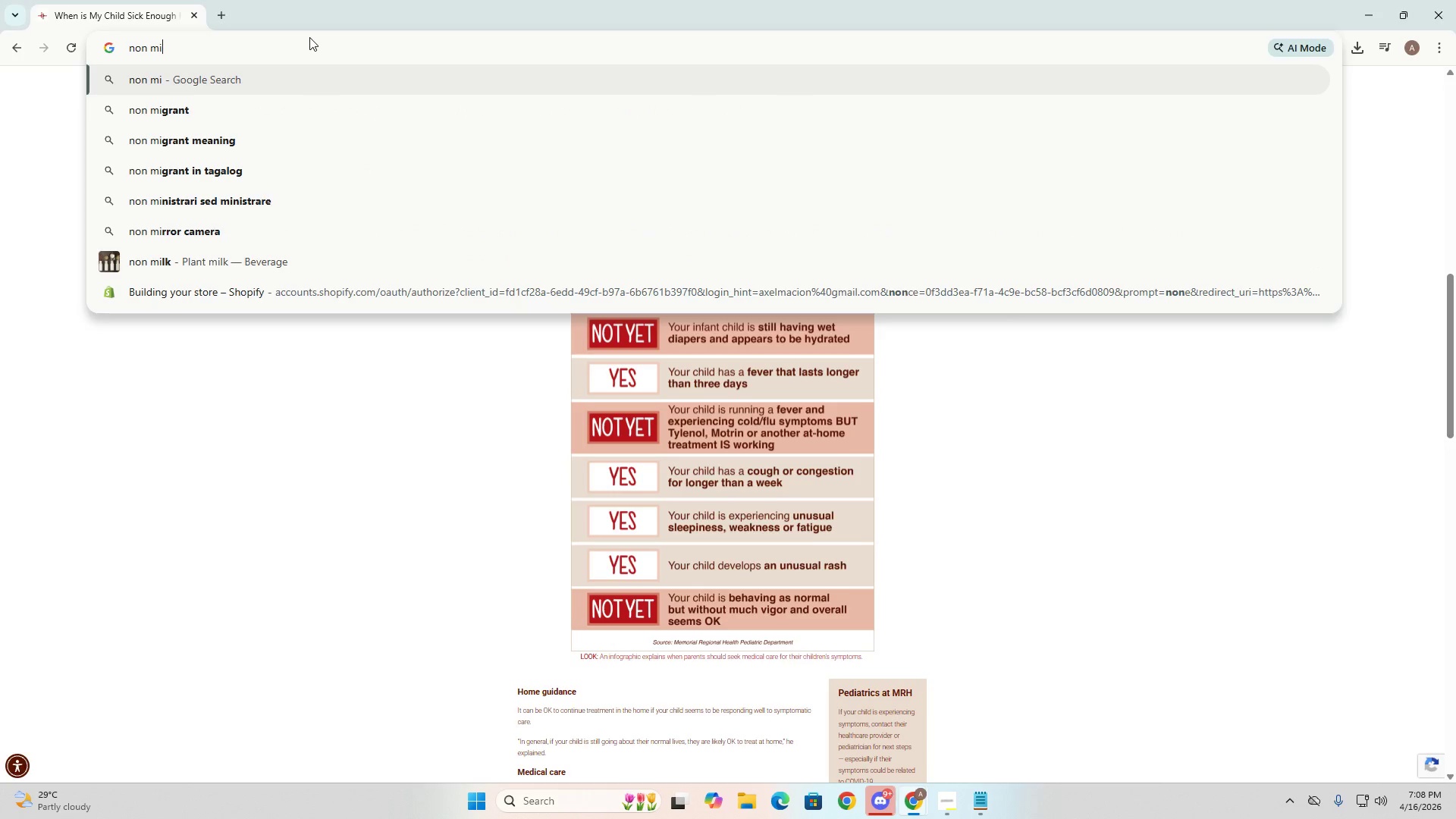 
key(Alt+AltLeft)
 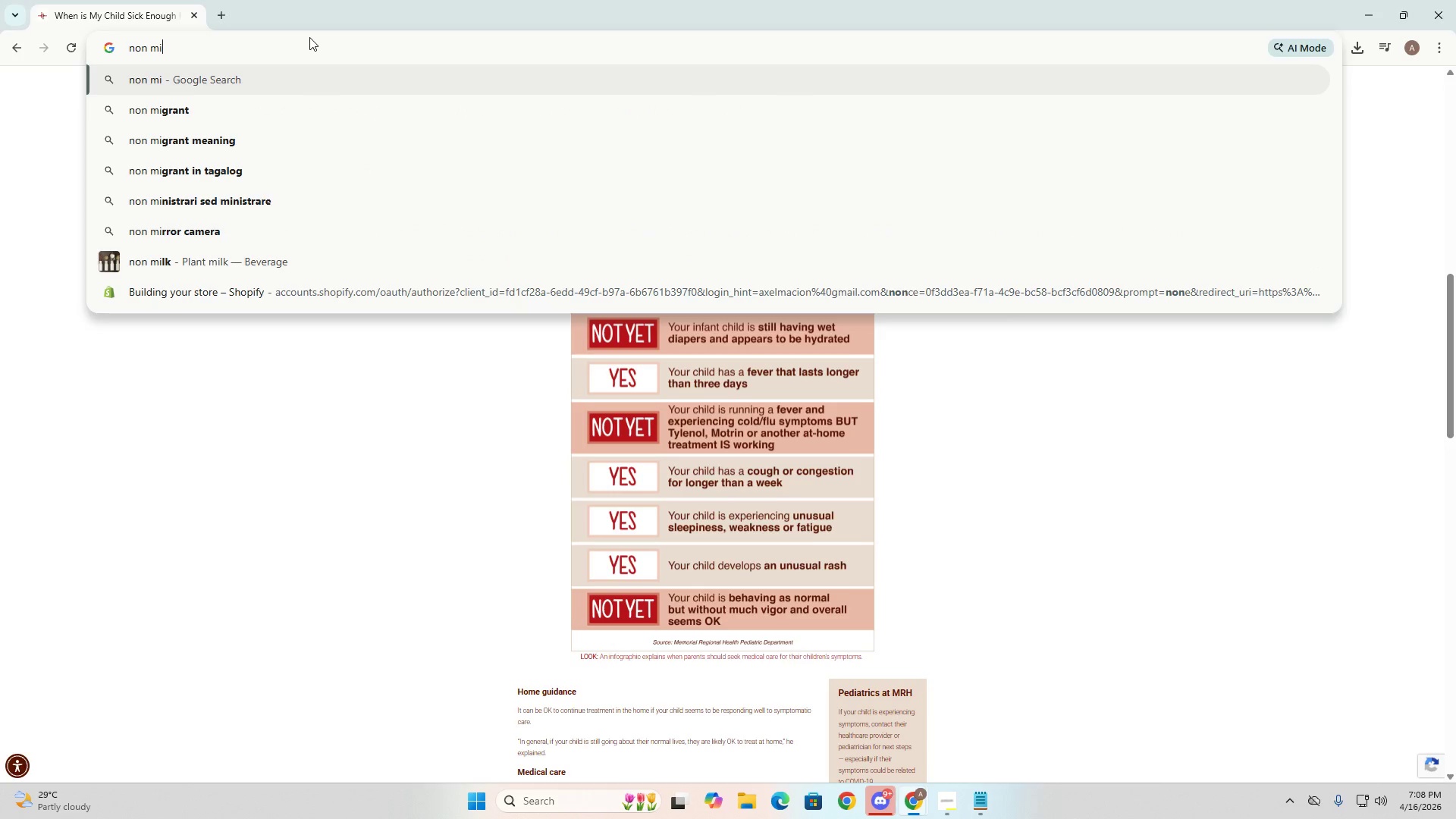 
key(Alt+Tab)
 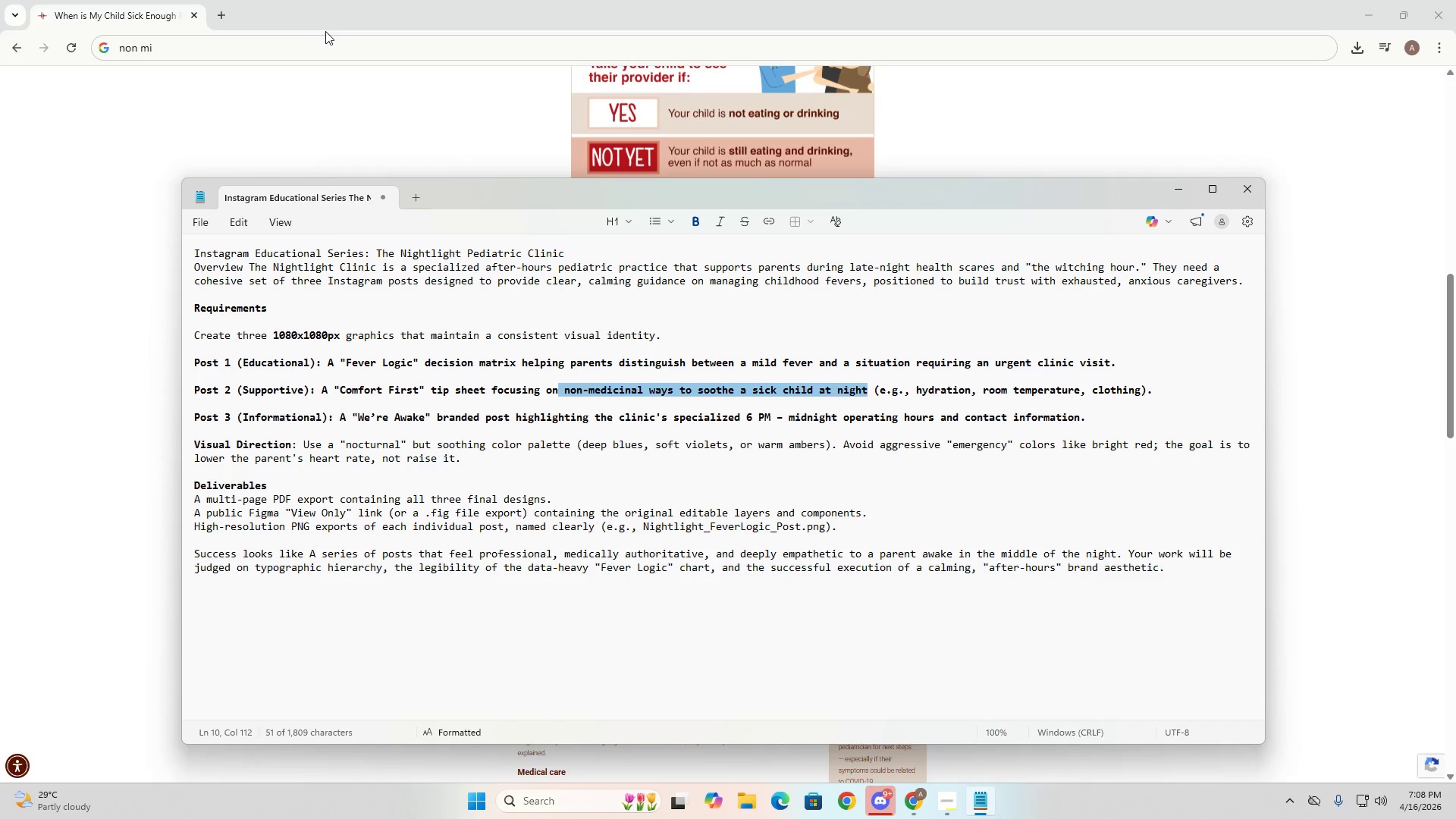 
key(Control+C)
 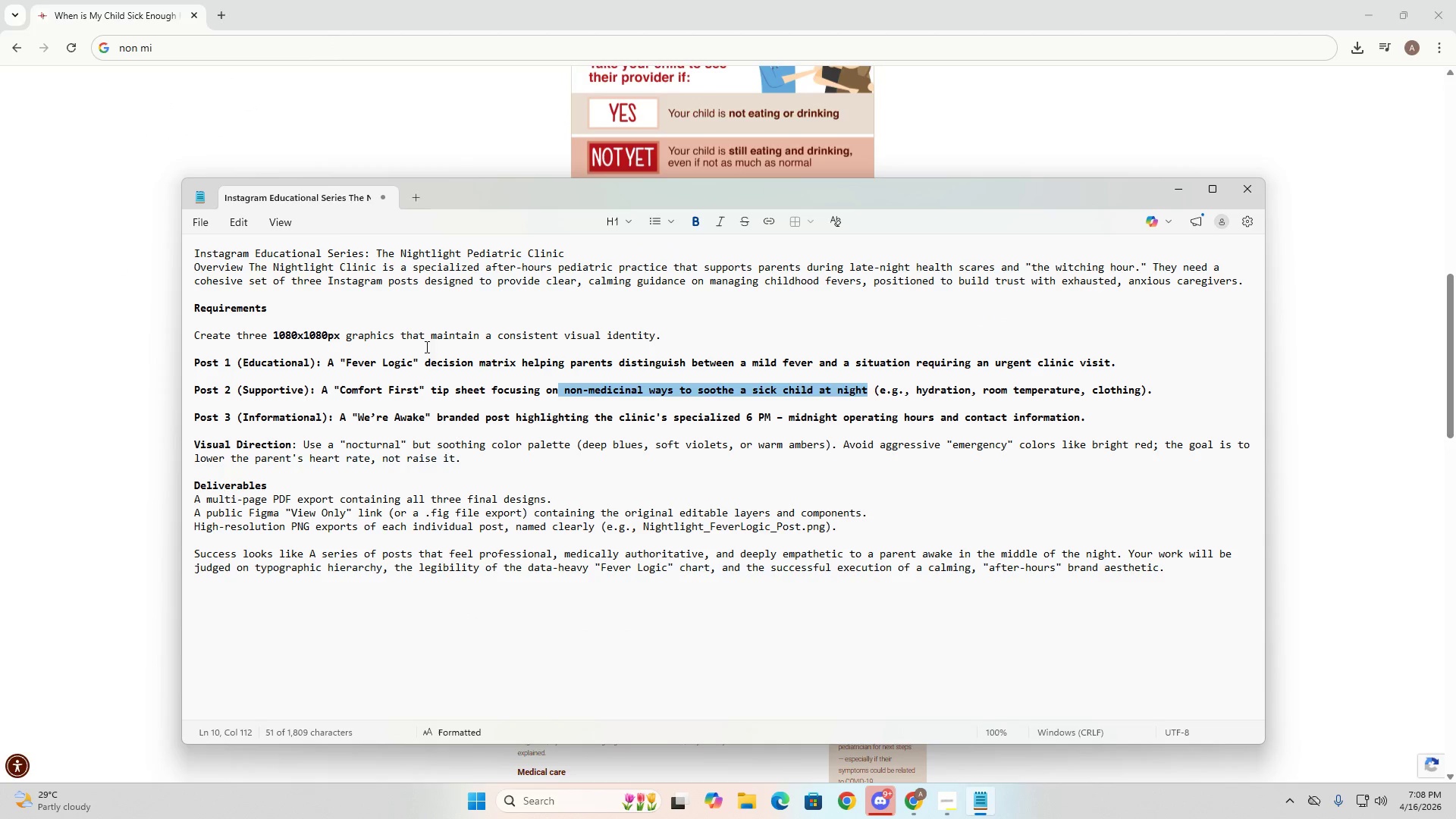 
key(Control+C)
 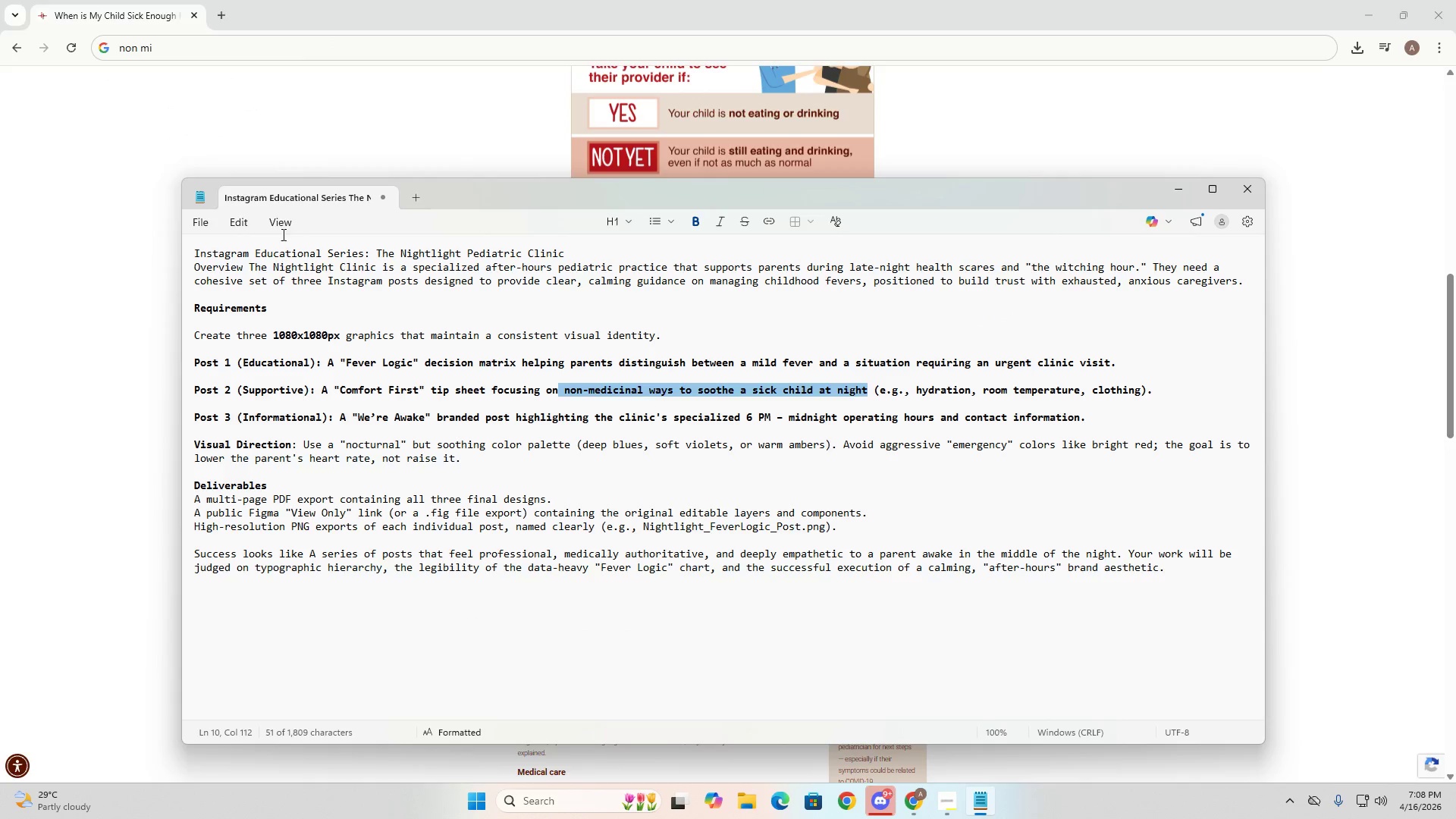 
key(Alt+AltLeft)
 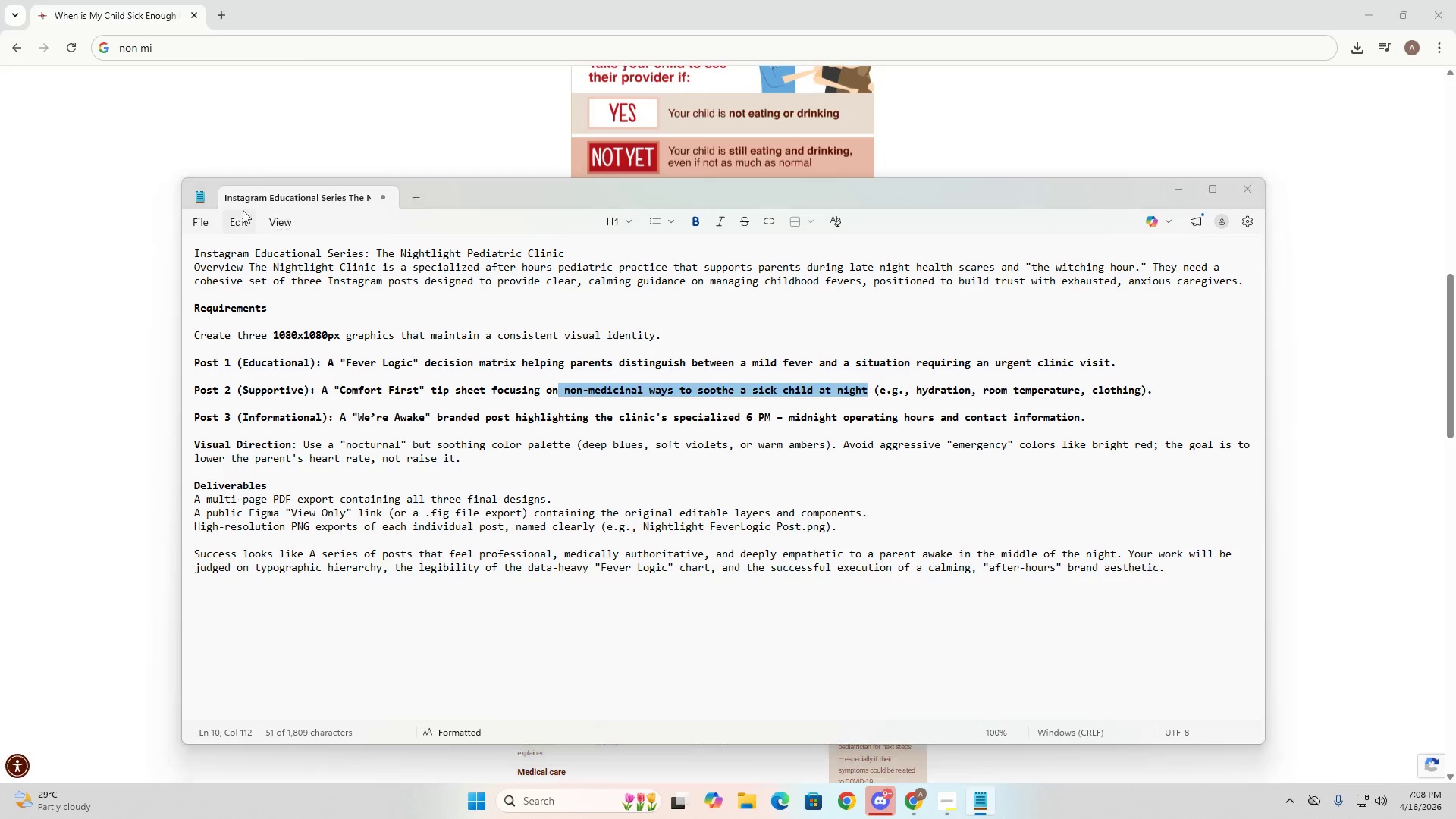 
key(Alt+Tab)
 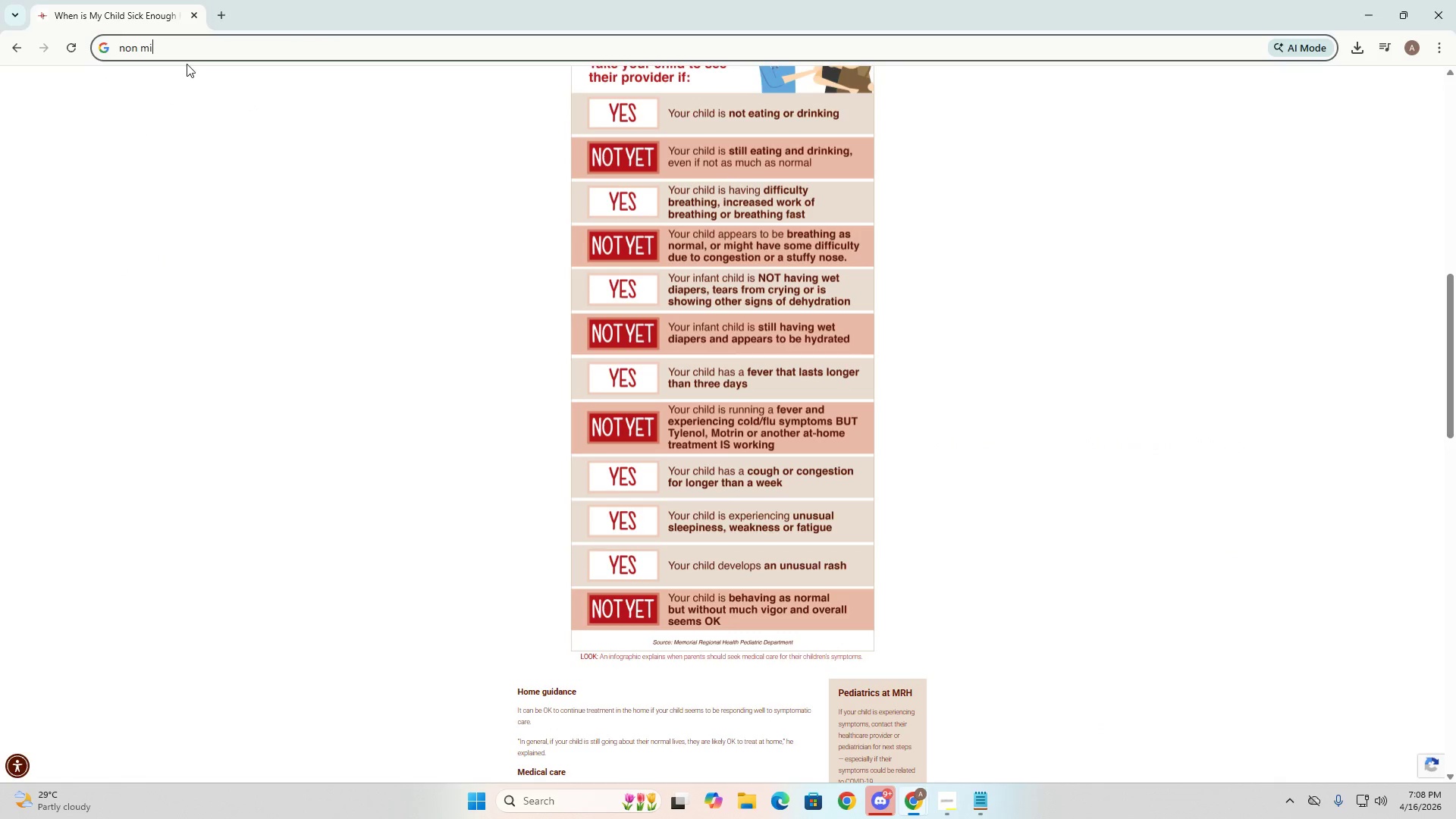 
key(Control+A)
 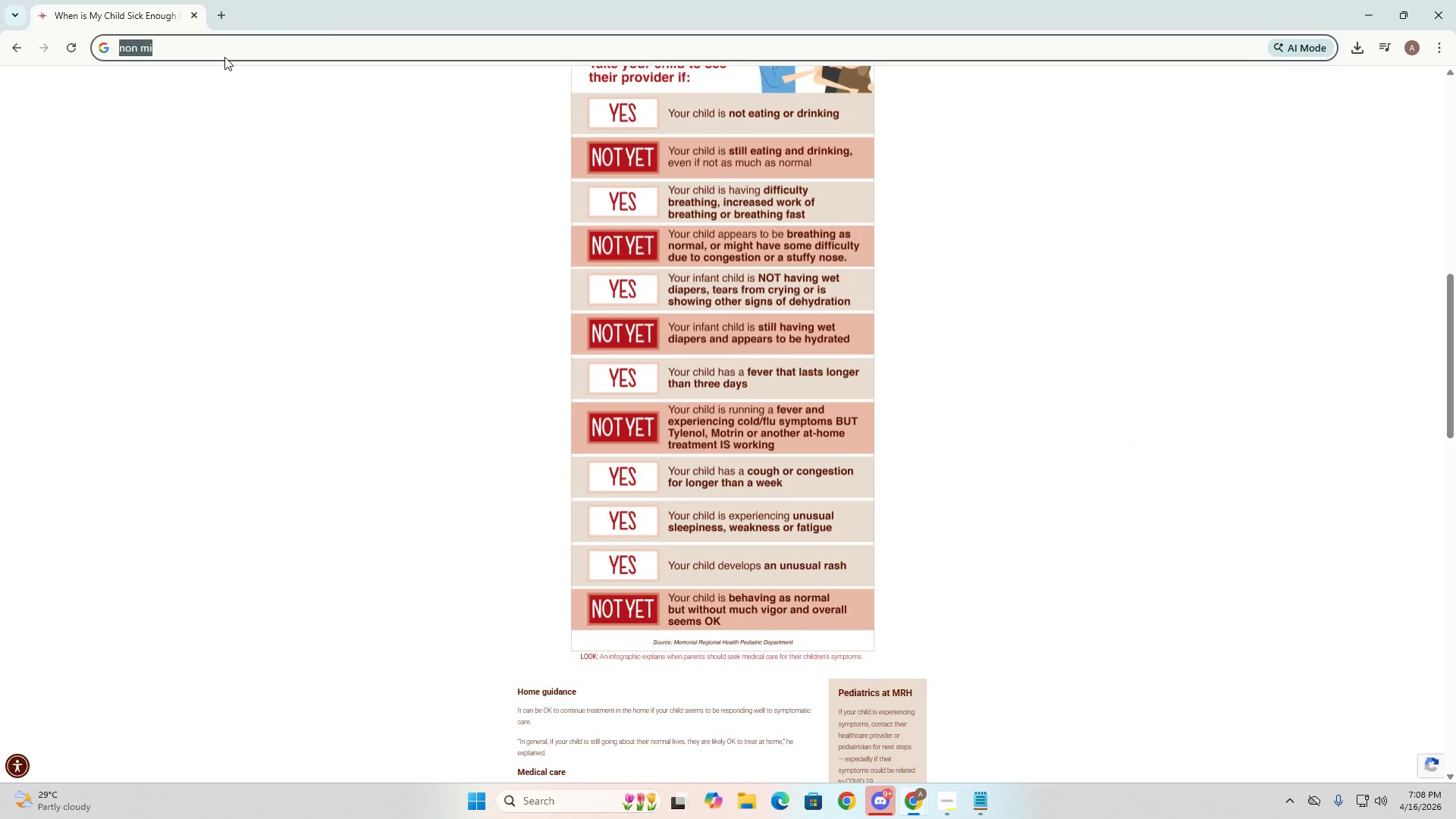 
key(Control+V)
 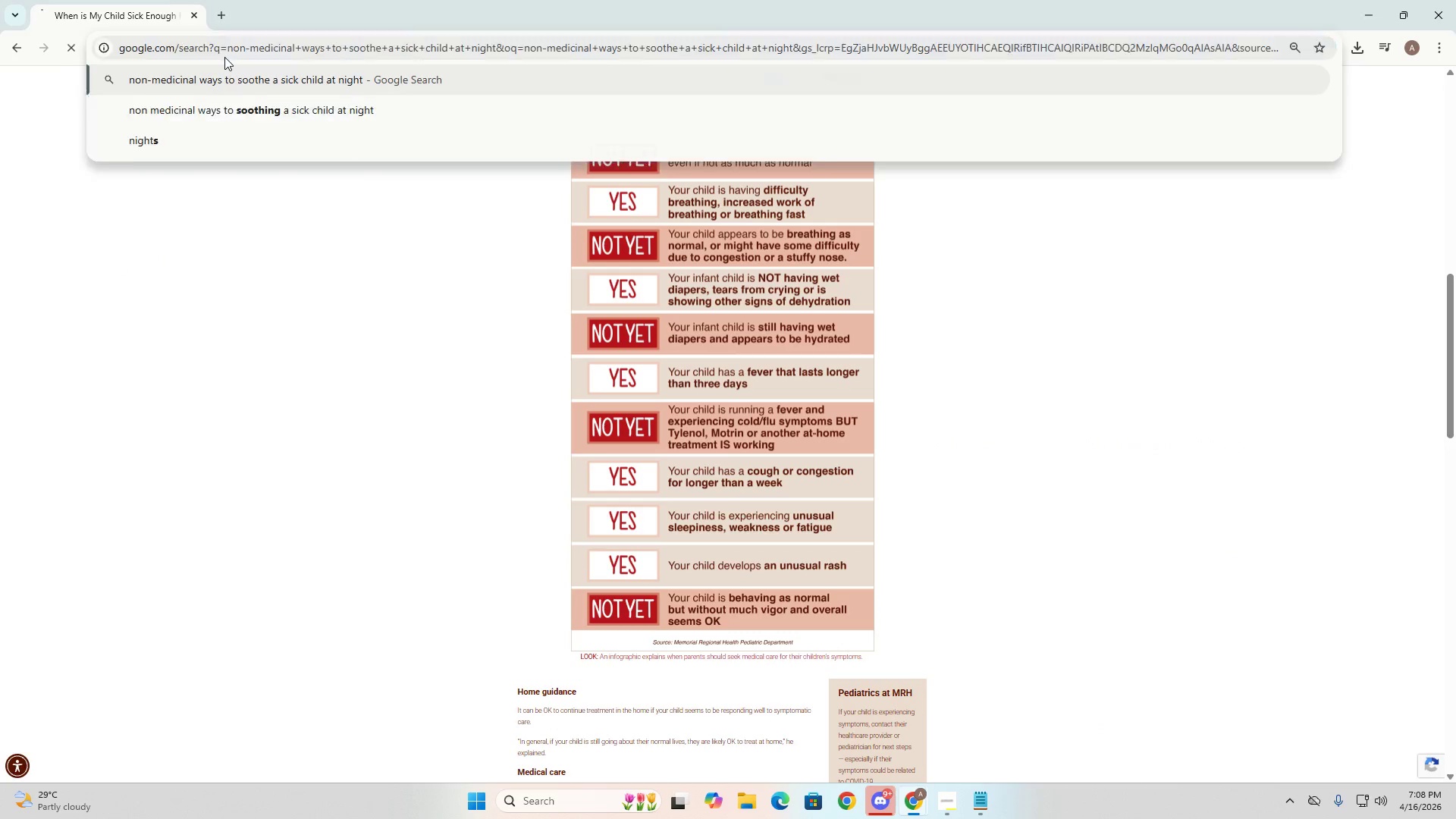 
key(NumpadEnter)
 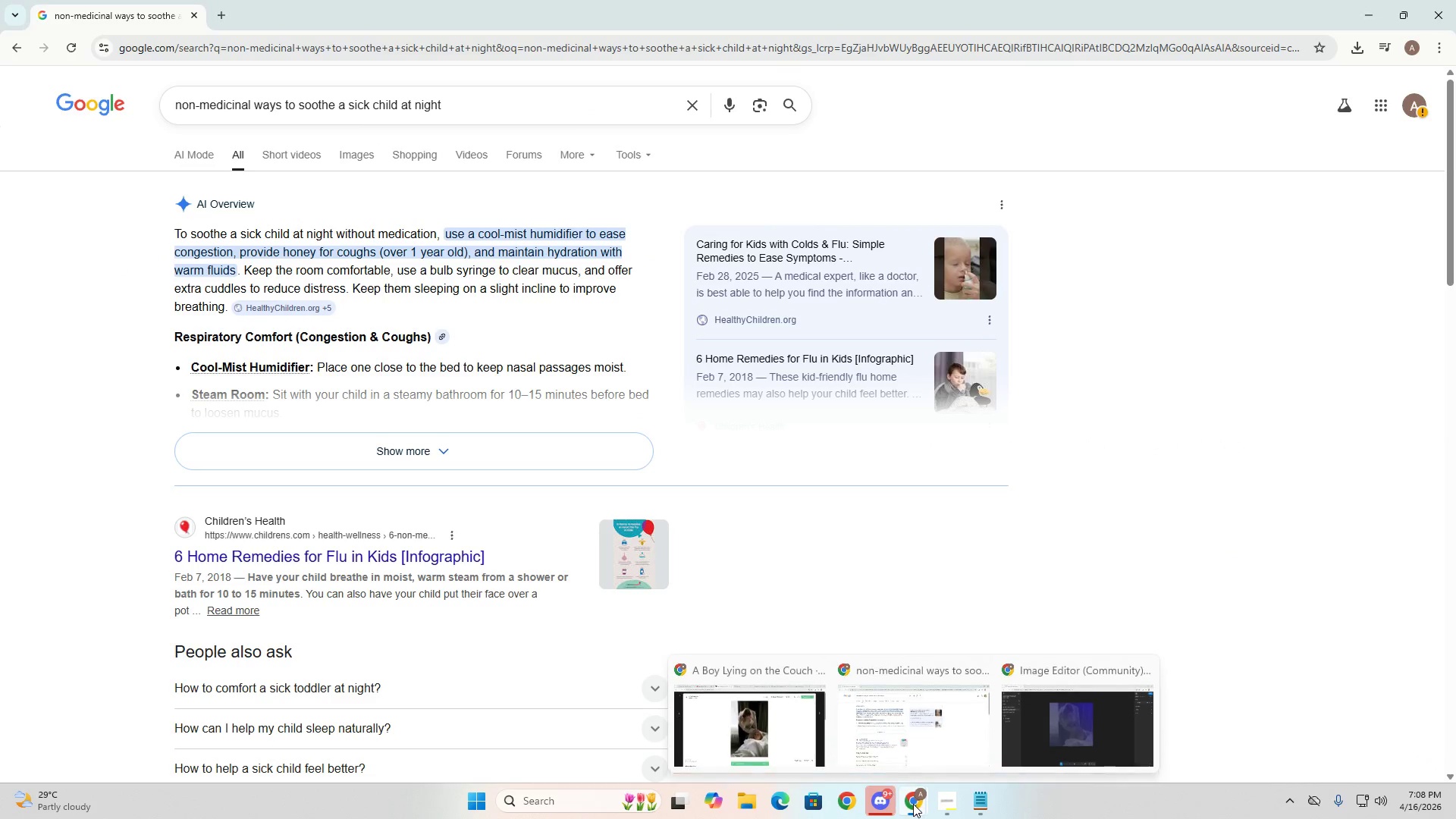 
left_click([720, 739])
 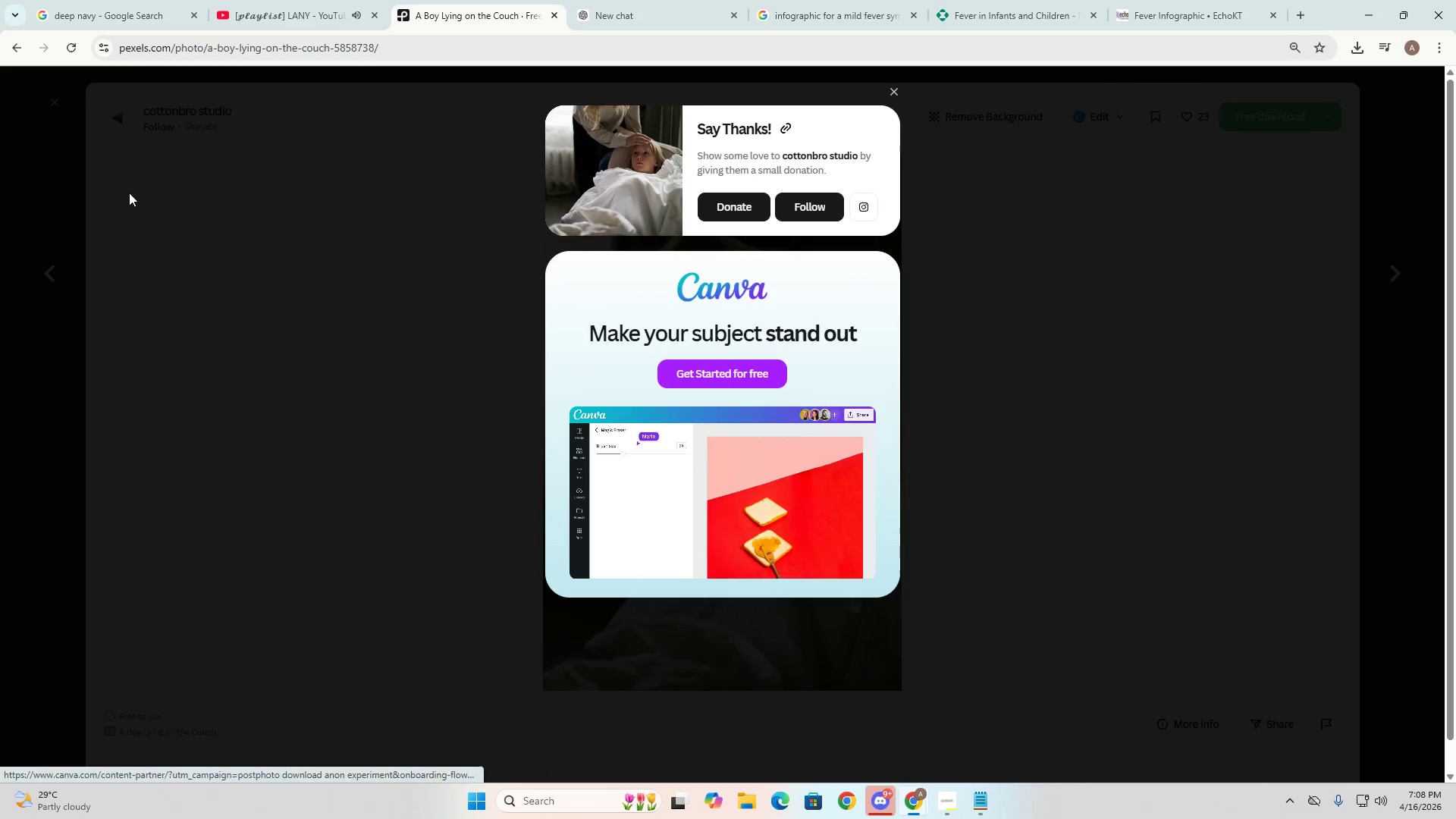 
double_click([34, 142])
 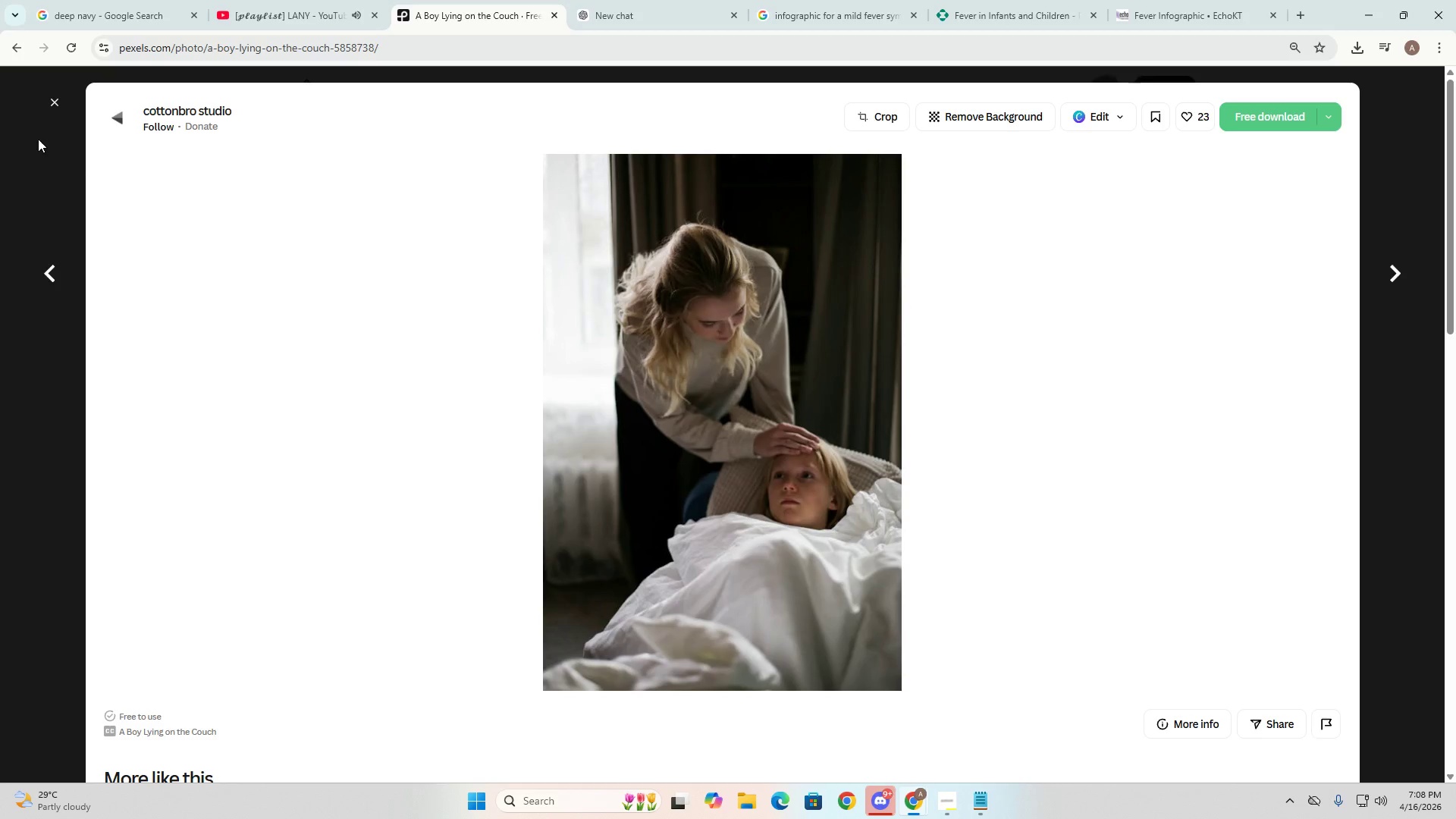 
key(Escape)
 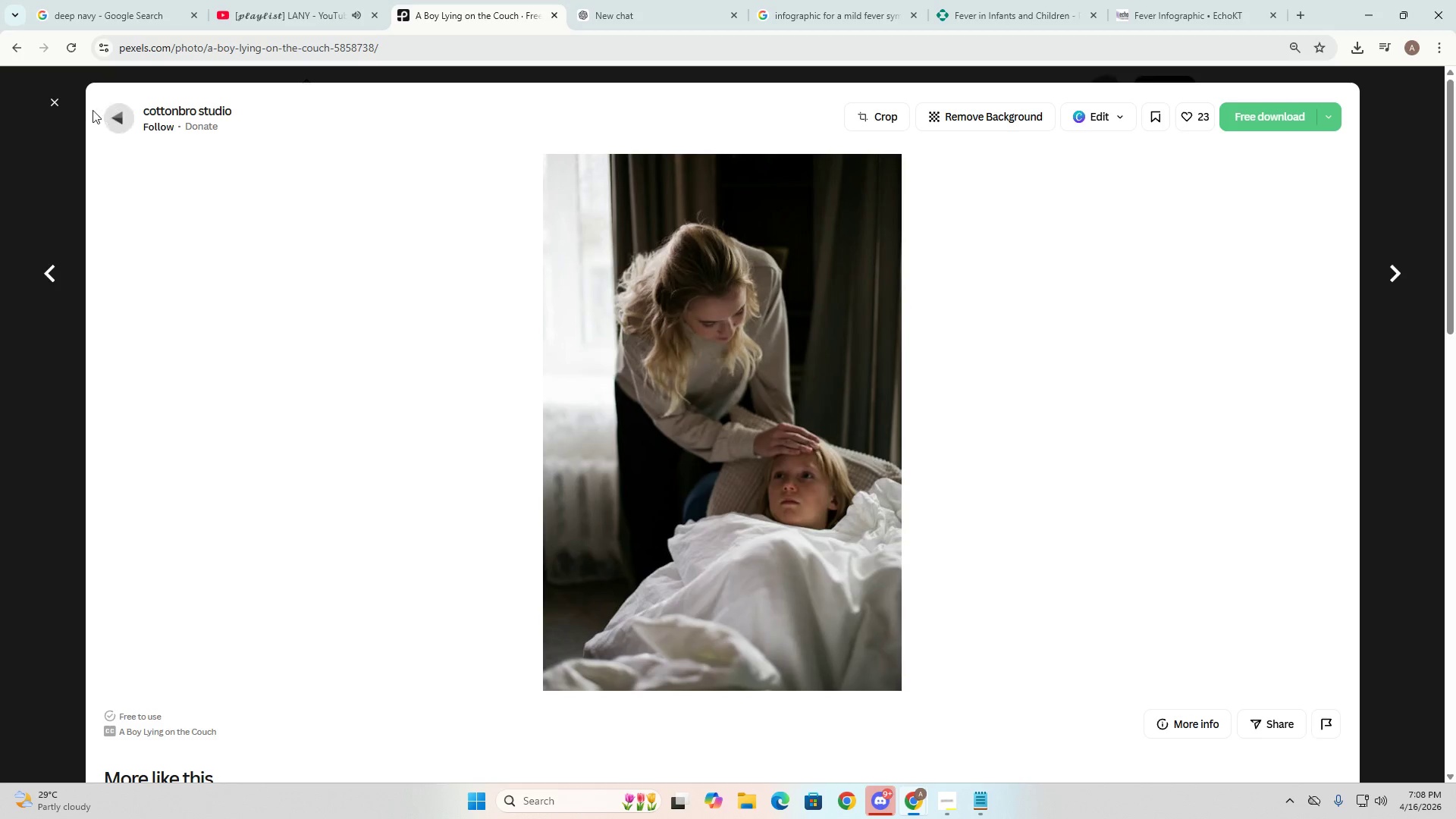 
left_click([65, 103])
 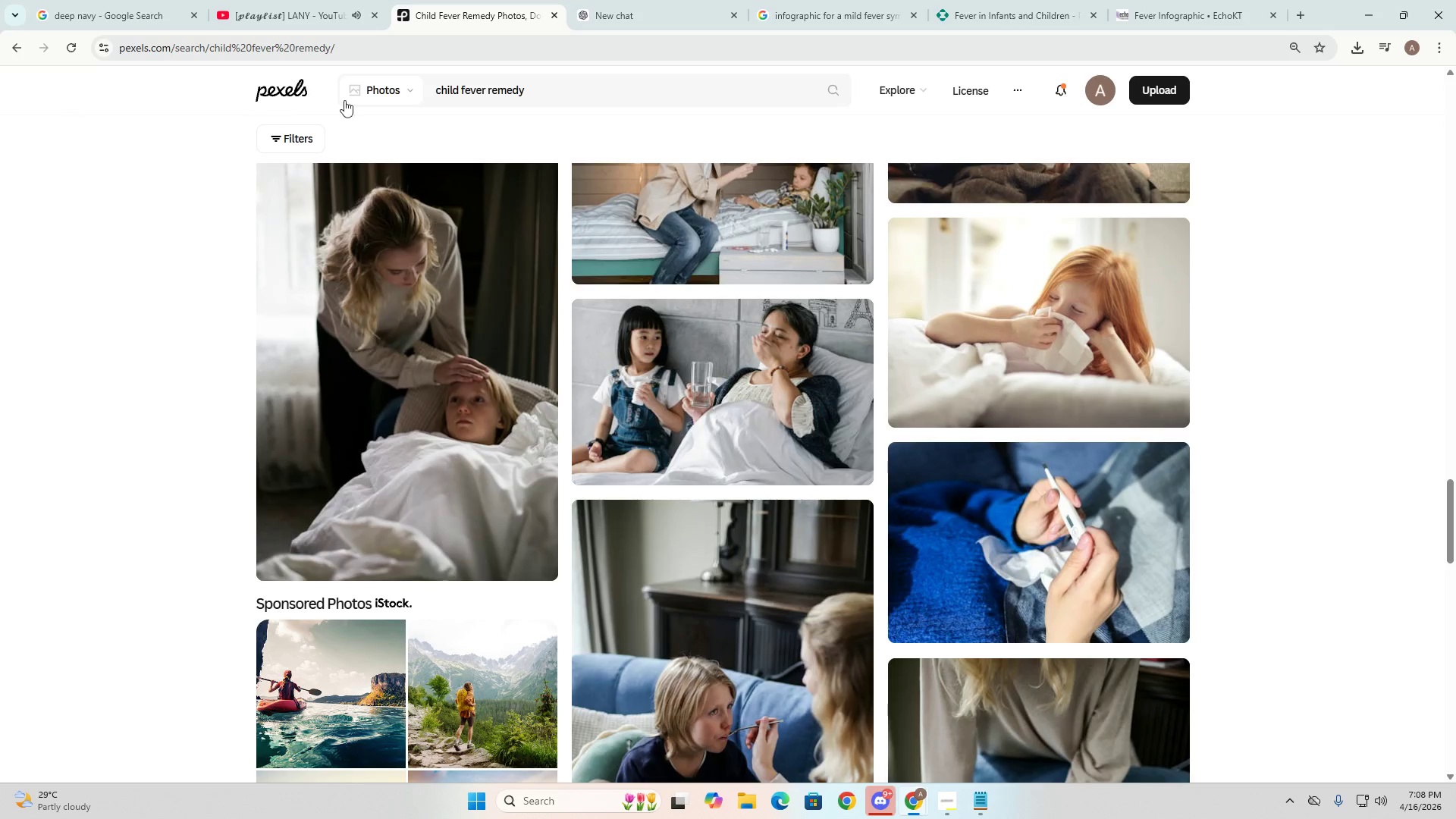 
left_click([510, 85])
 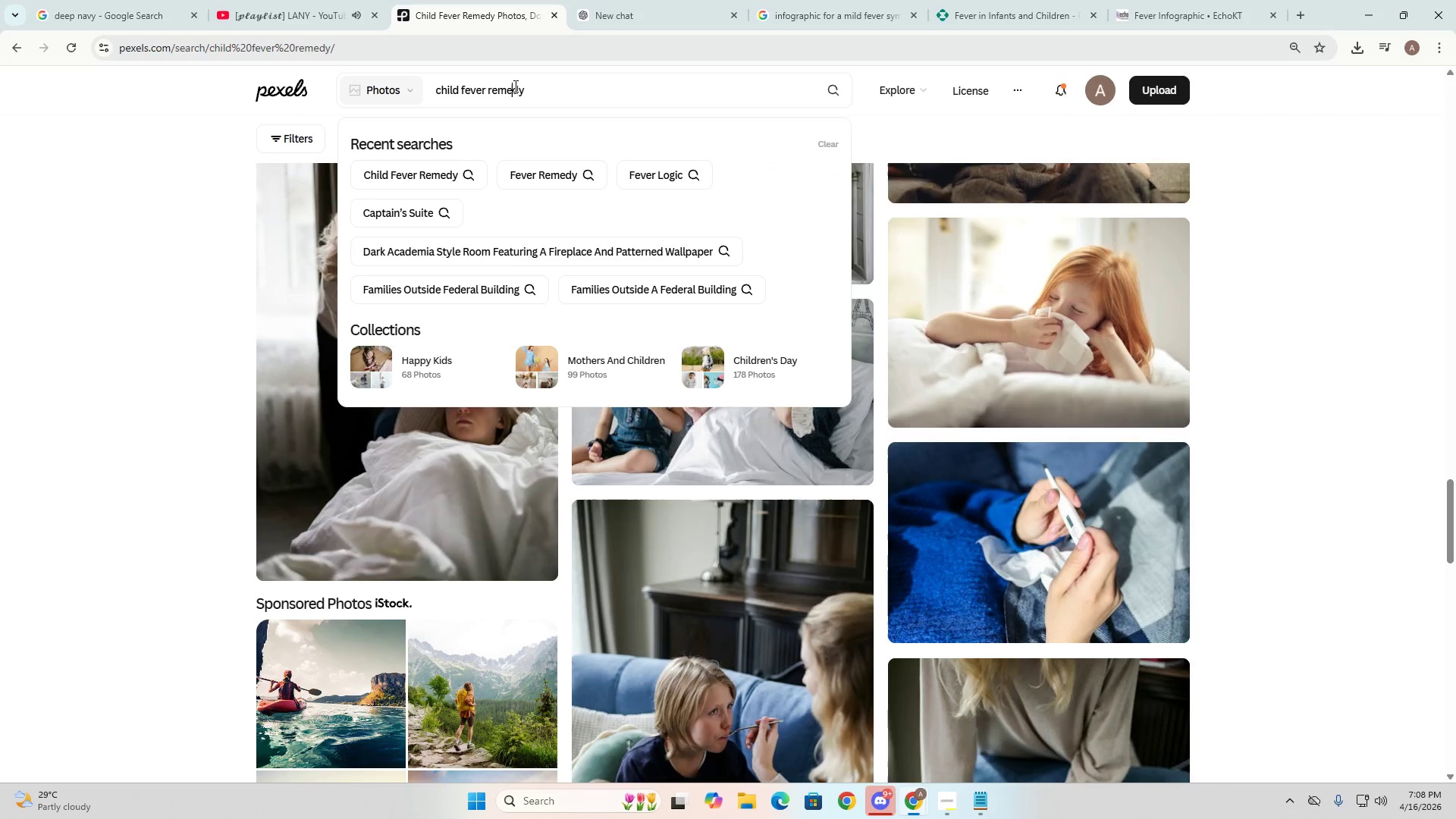 
key(Control+A)
 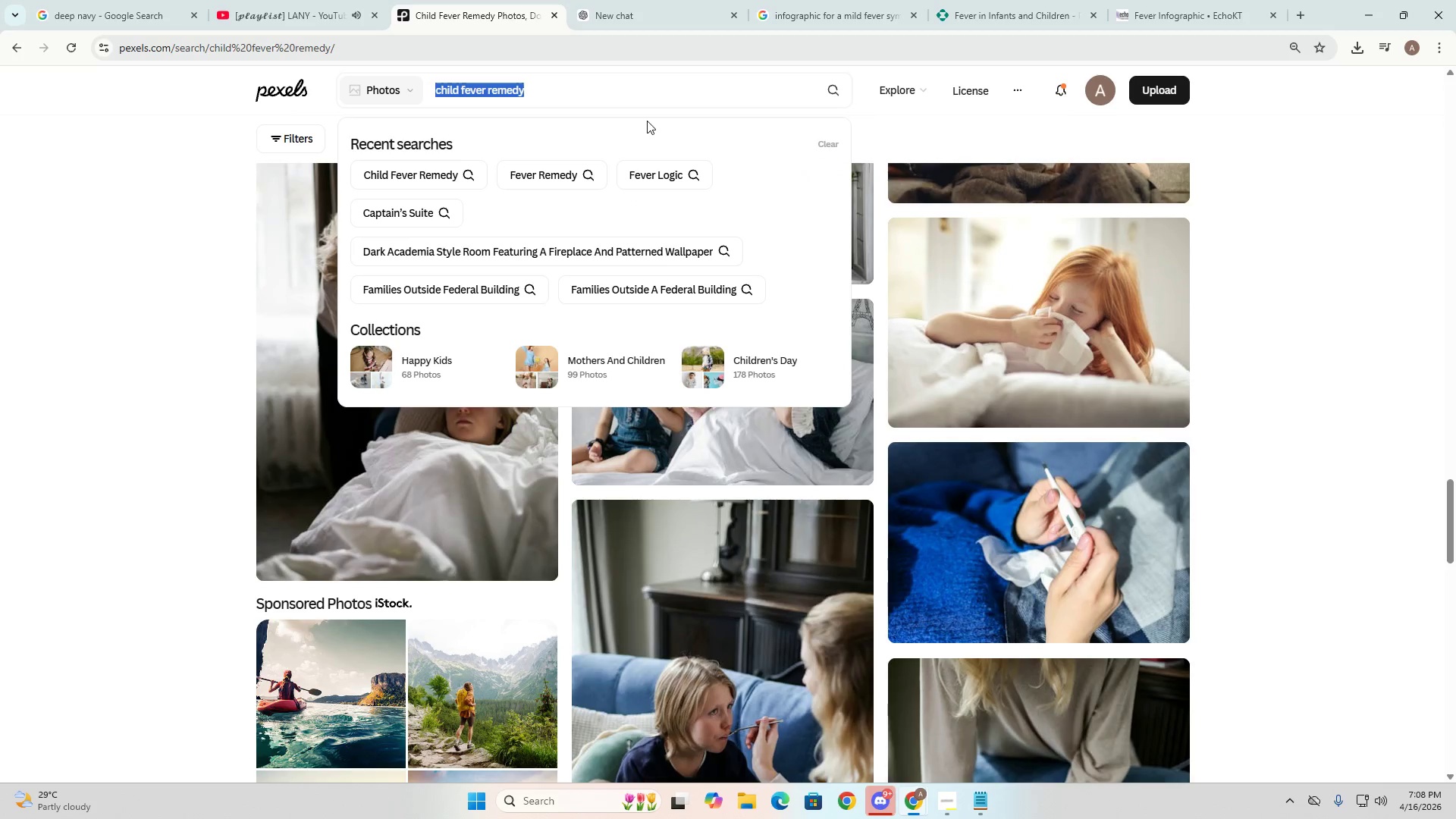 
key(Control+V)
 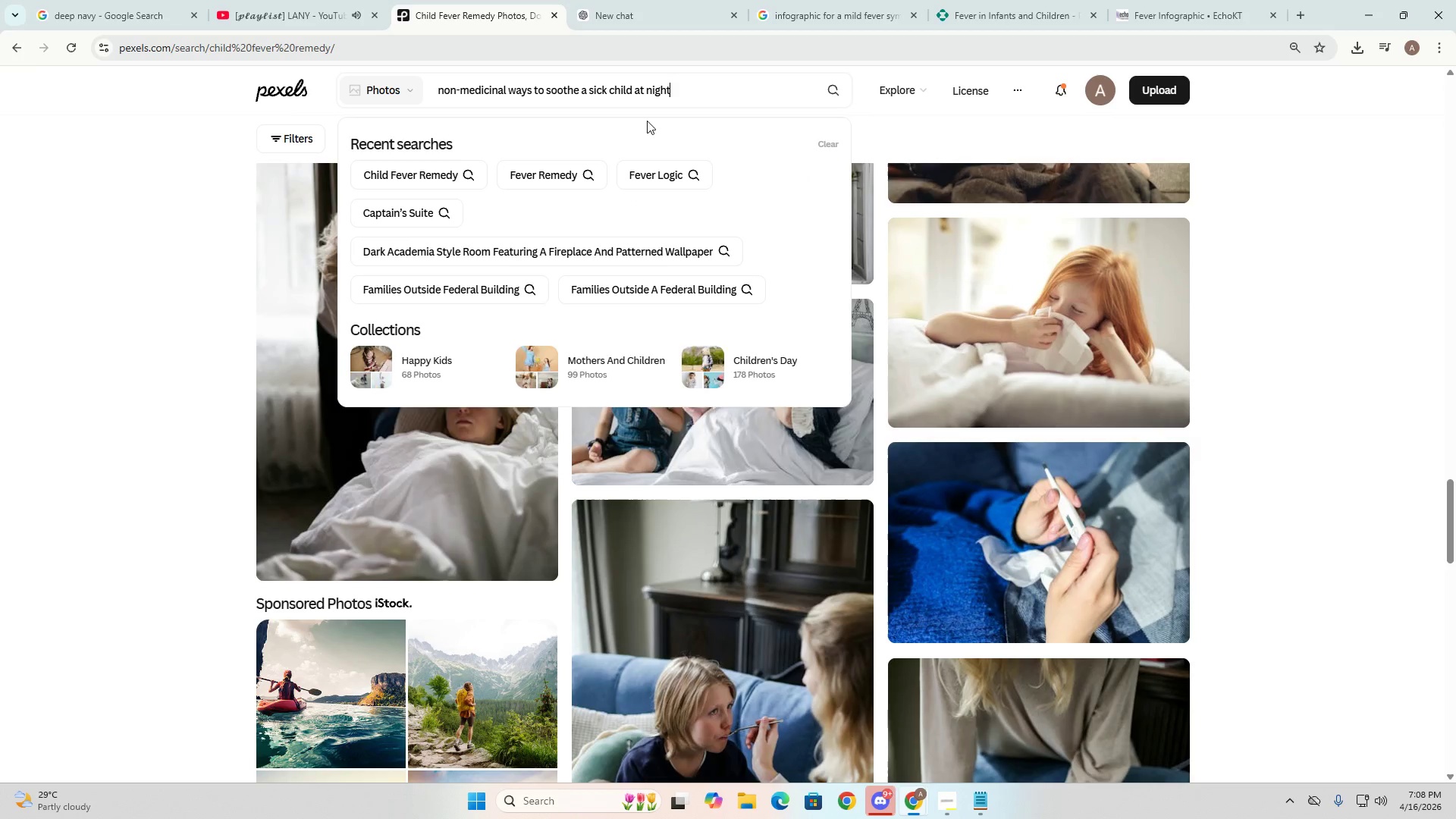 
key(NumpadEnter)
 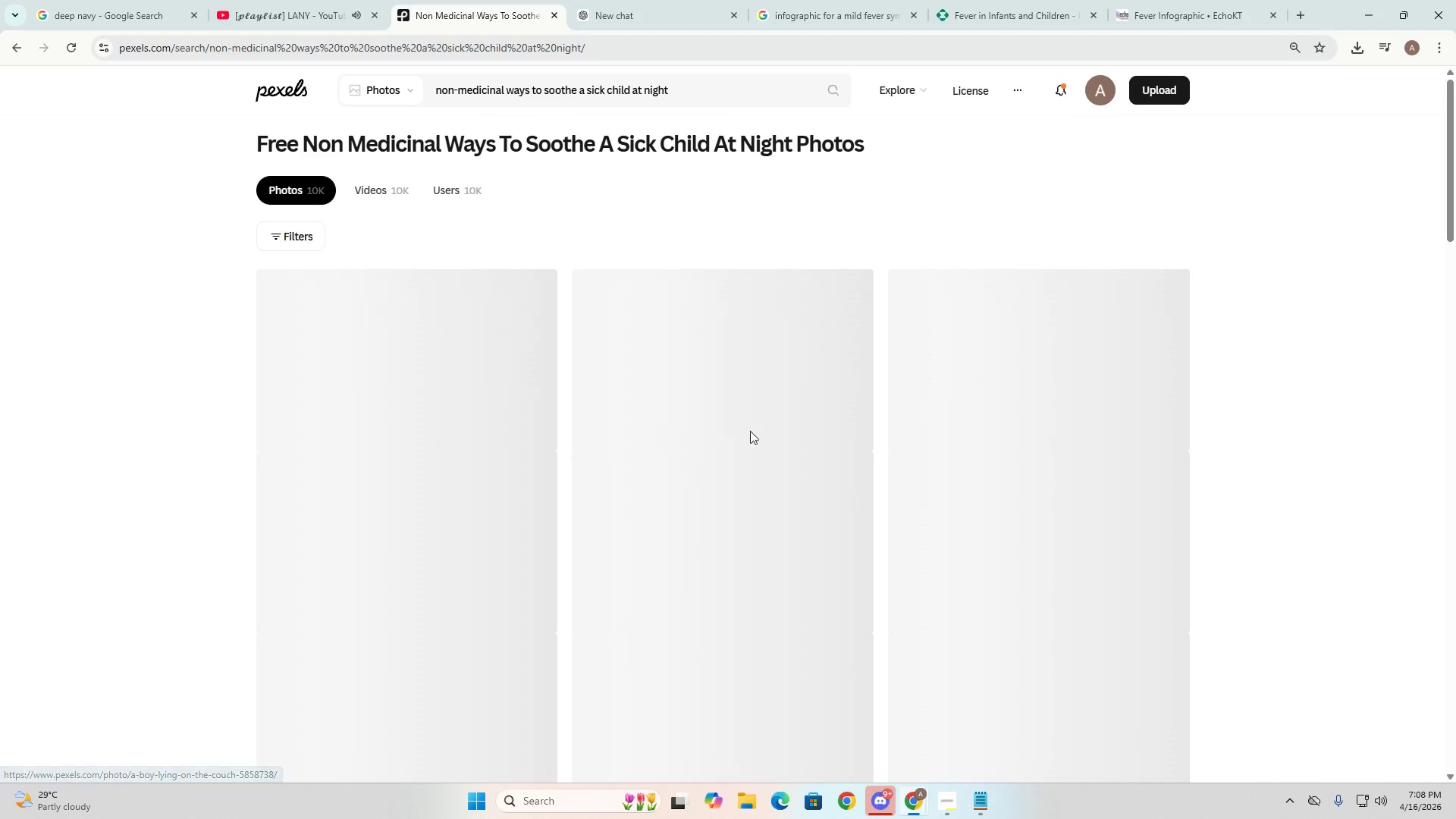 
mouse_move([888, 554])
 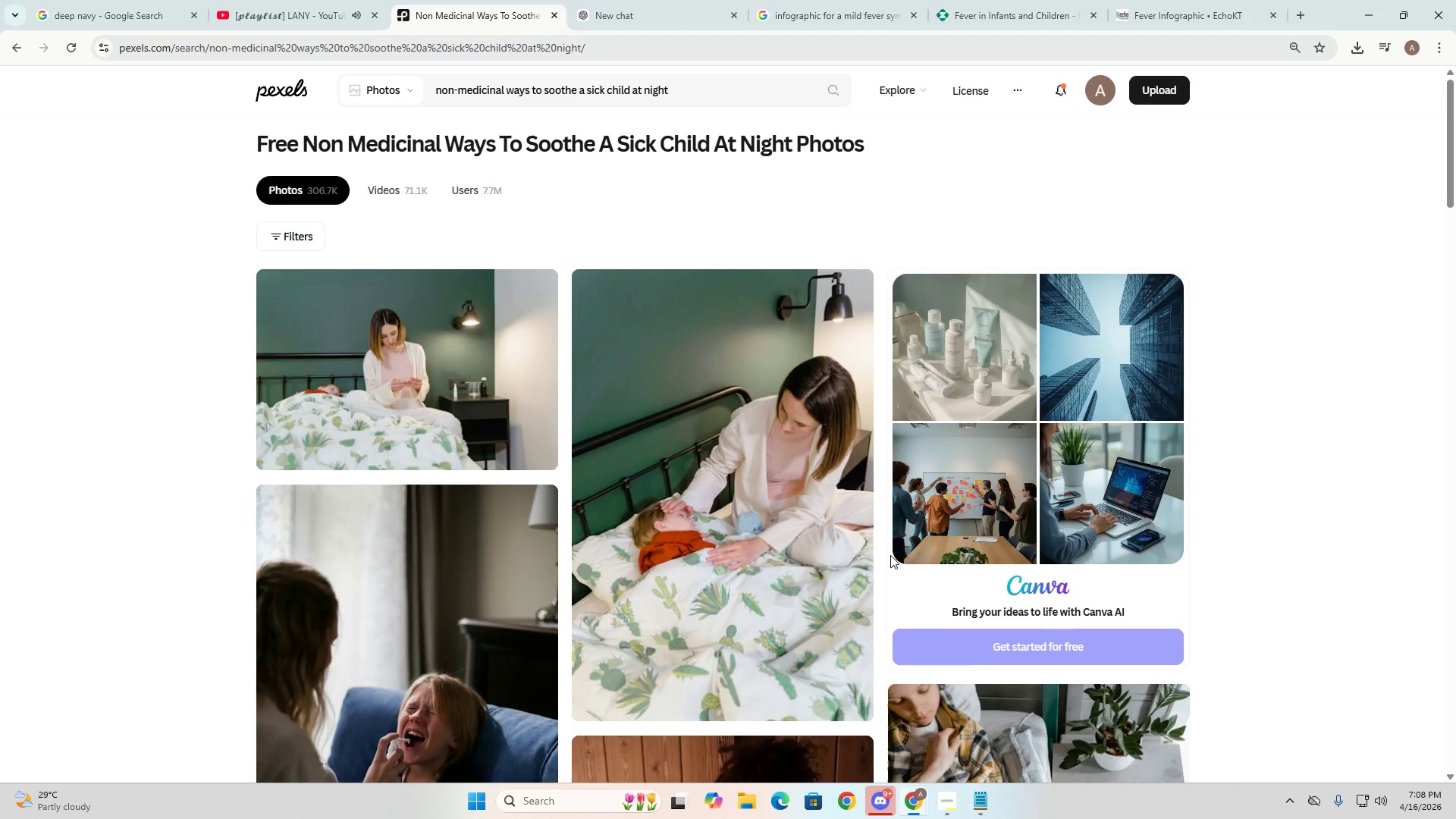 
scroll: coordinate [908, 571], scroll_direction: down, amount: 25.0
 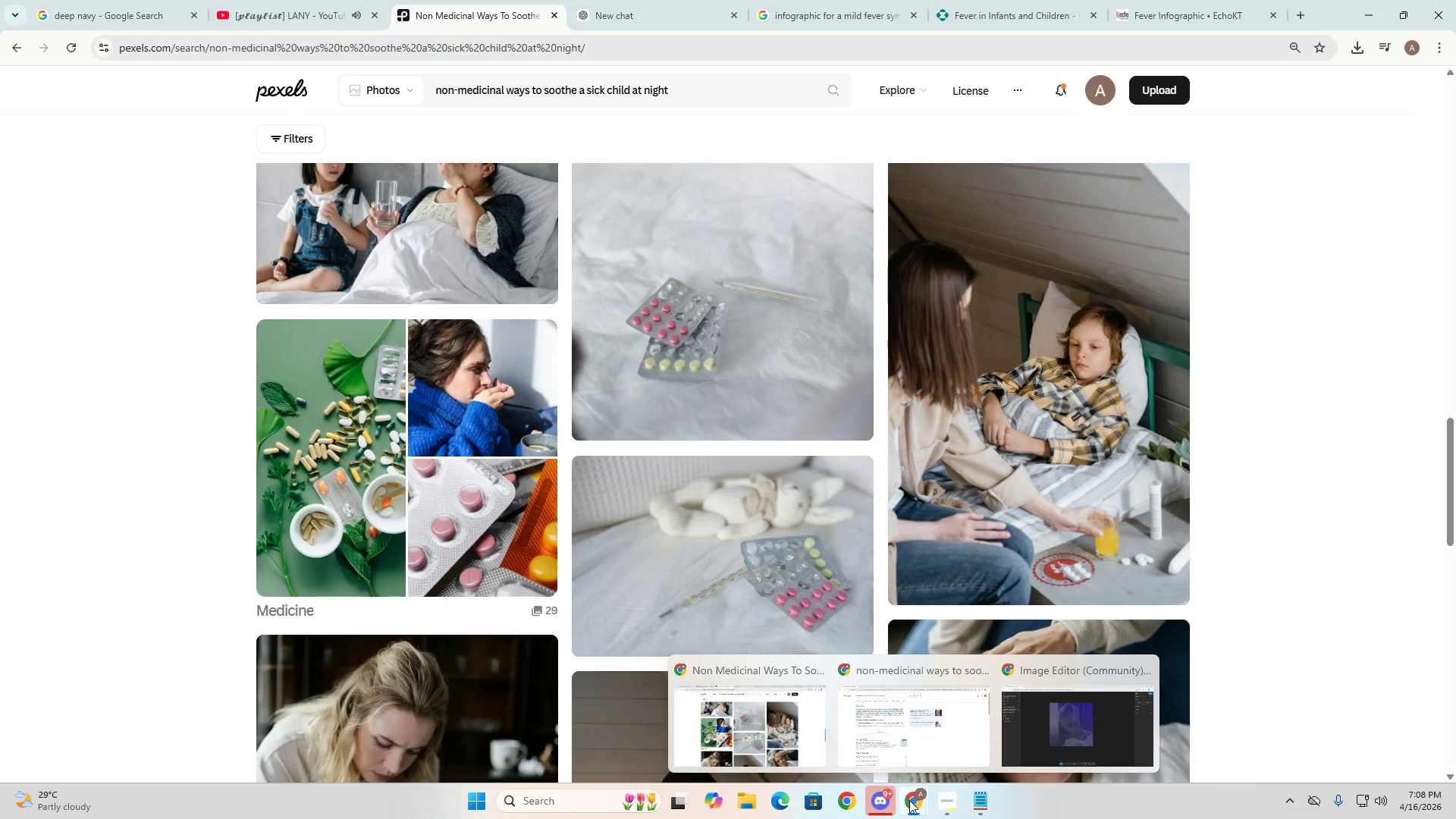 
left_click([769, 735])
 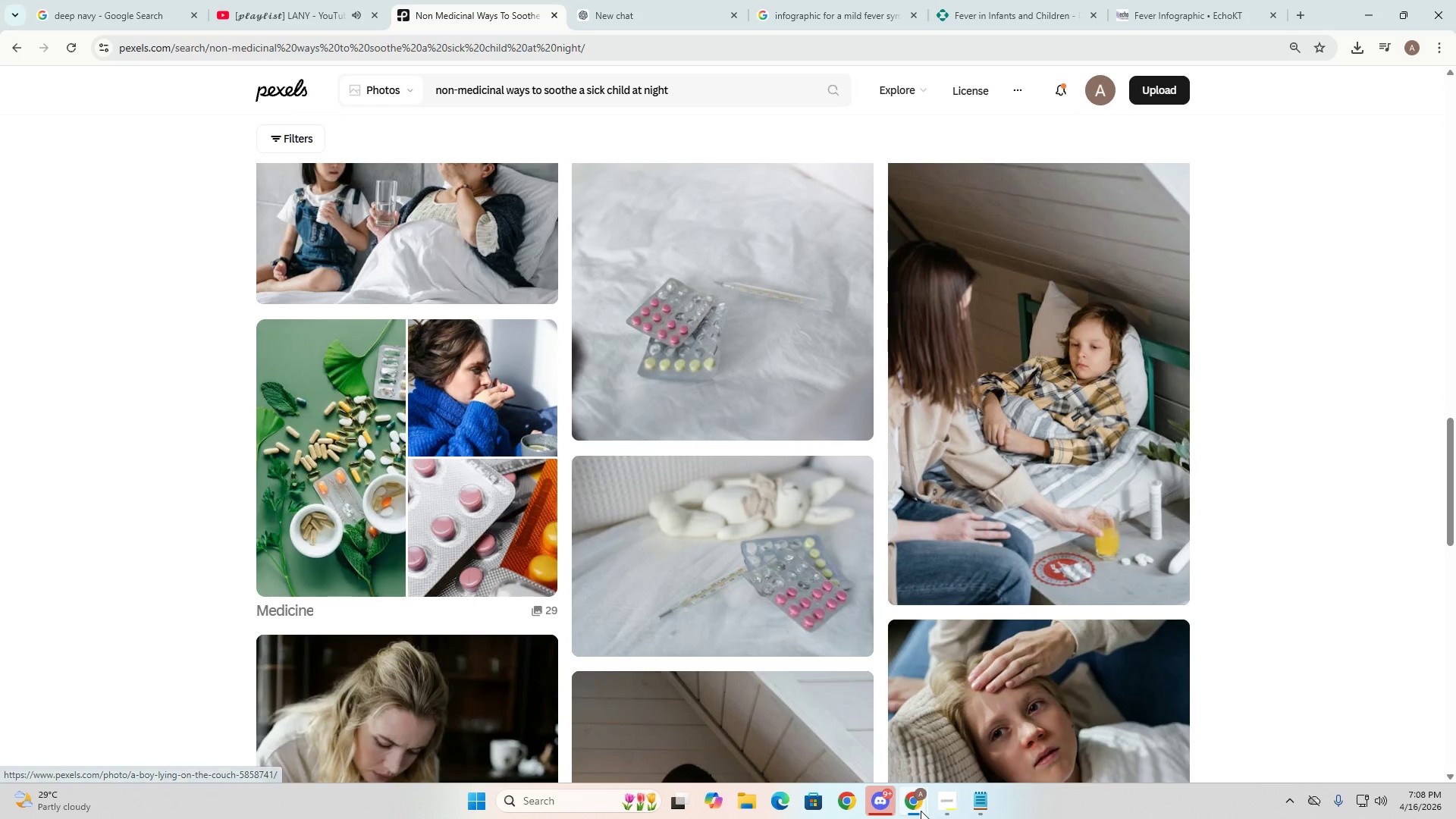 
left_click([944, 806])